 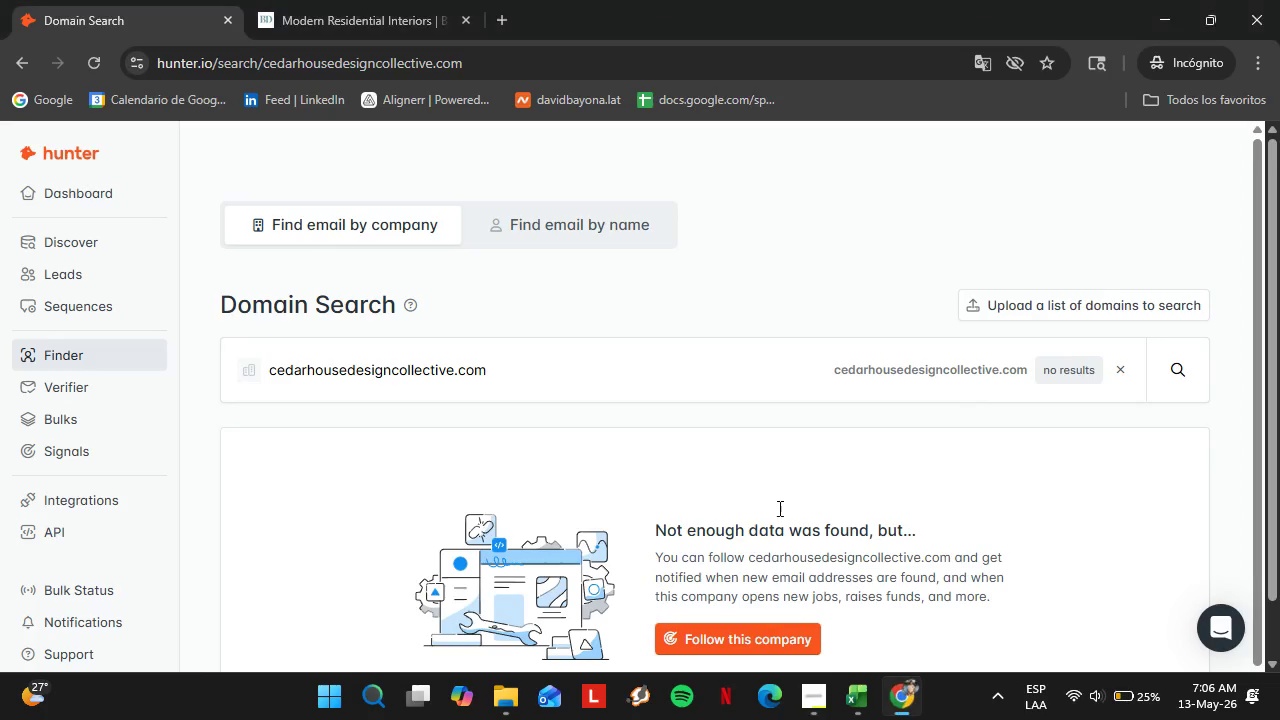 
double_click([459, 378])
 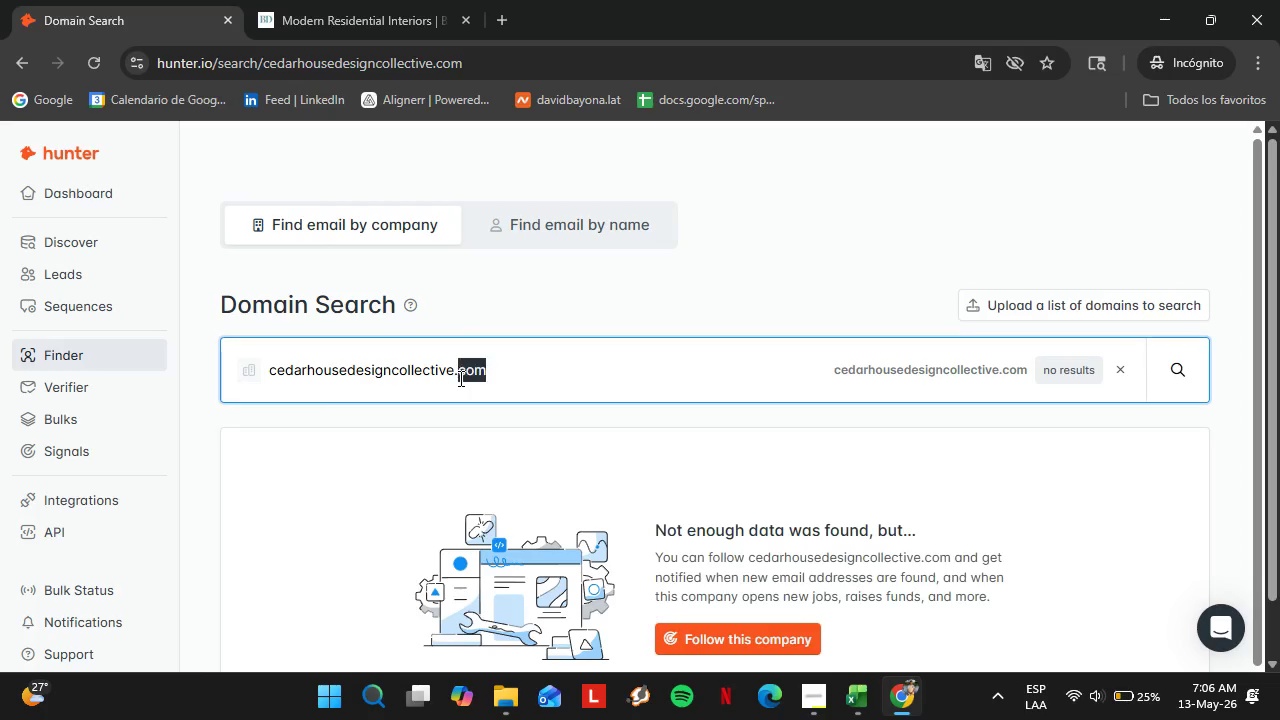 
triple_click([459, 378])
 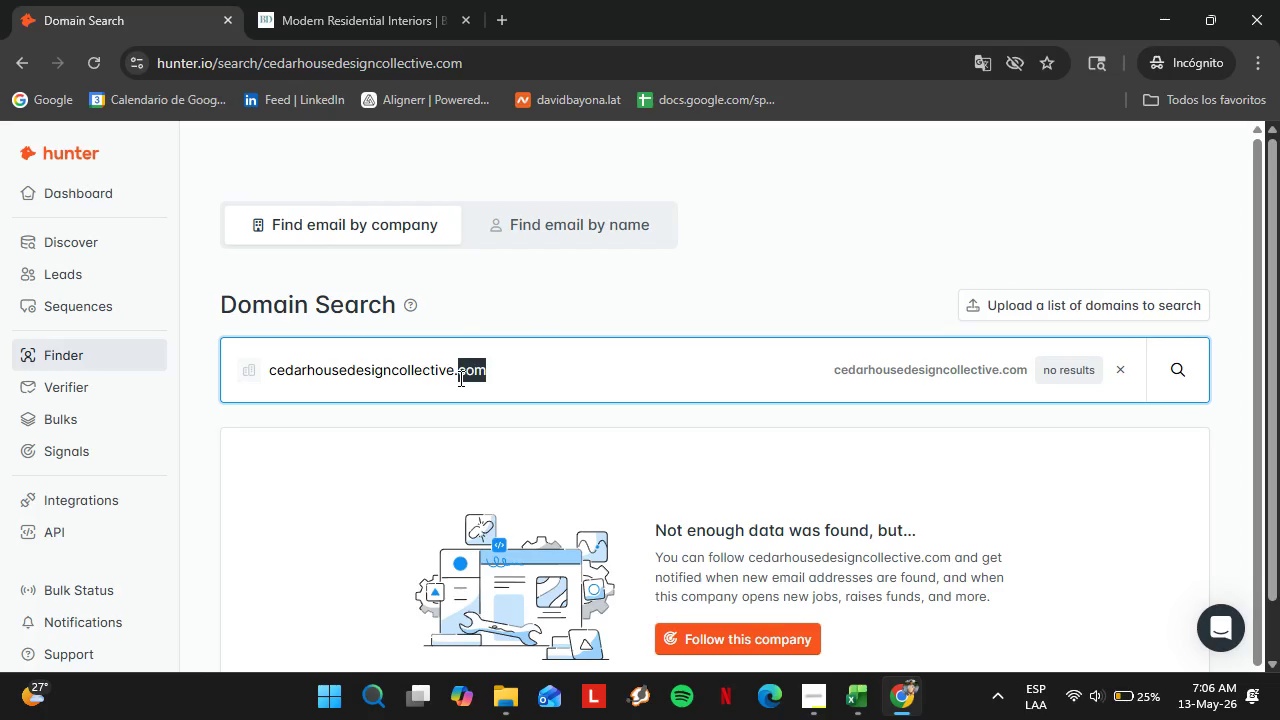 
triple_click([459, 378])
 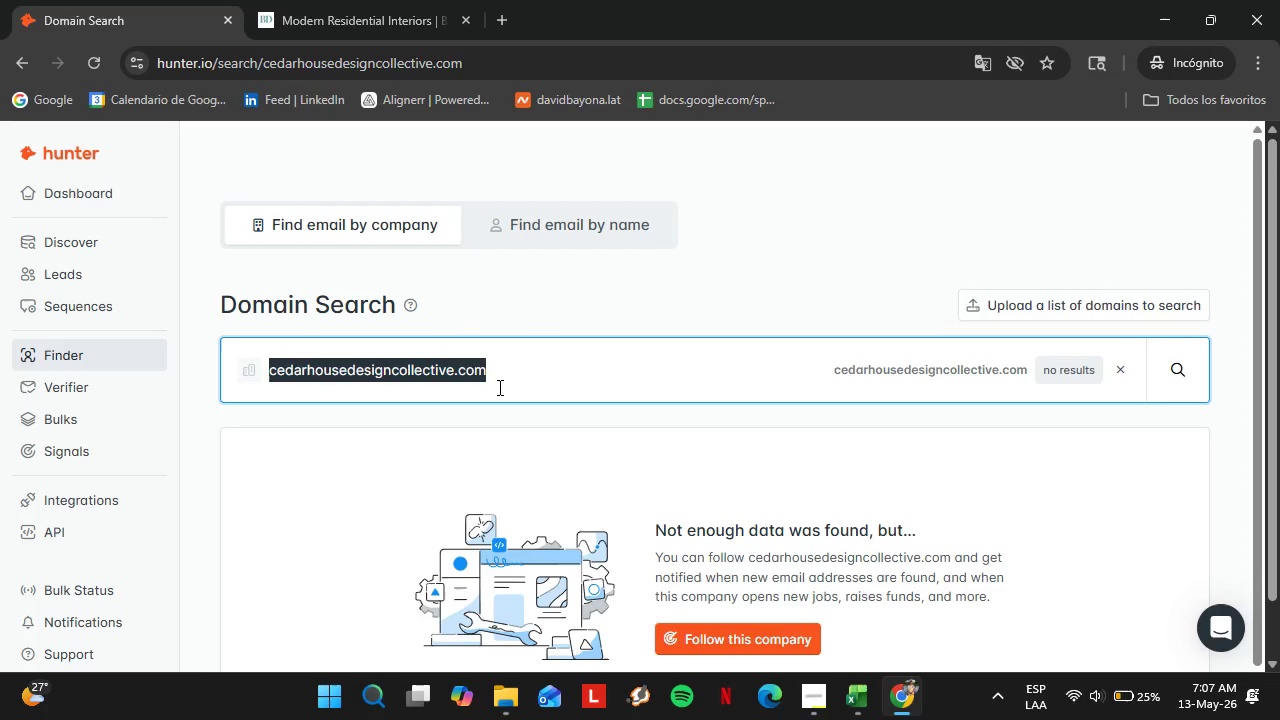 
type(chlio)
key(Backspace)
key(Backspace)
type(oewinston.cmo)
key(Backspace)
key(Backspace)
type(om)
 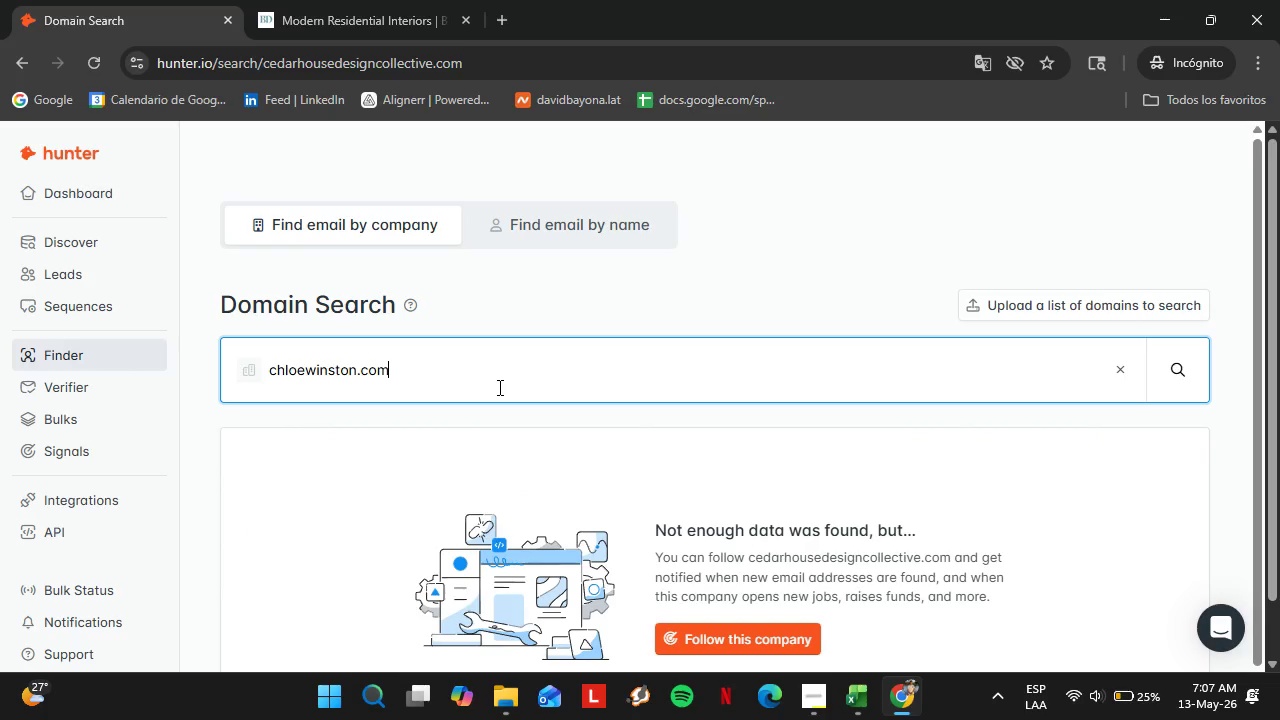 
key(Enter)
 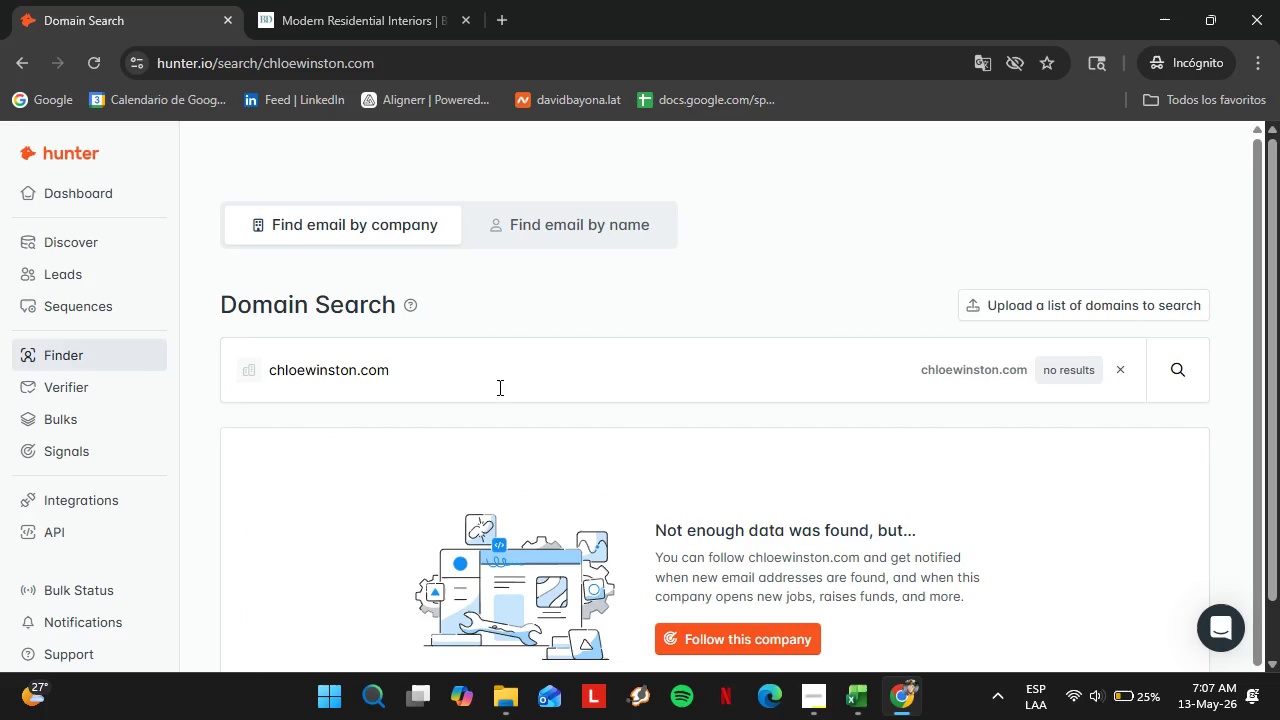 
double_click([498, 387])
 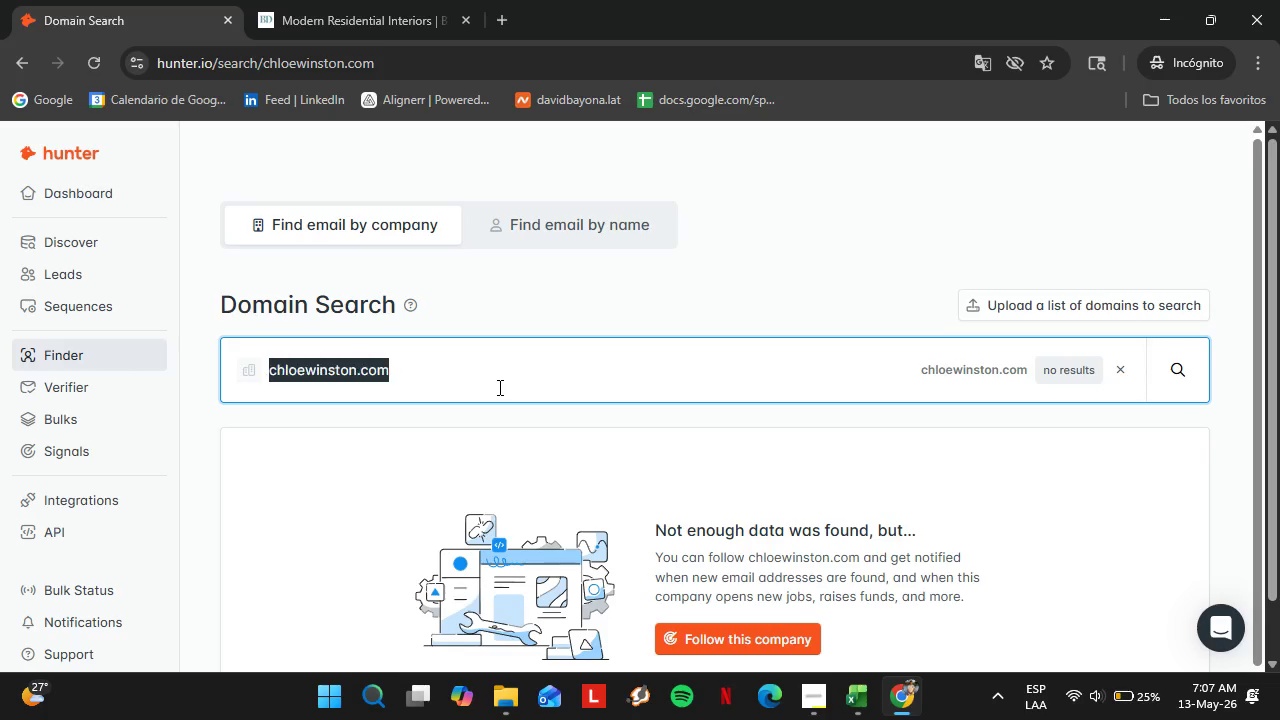 
triple_click([498, 387])
 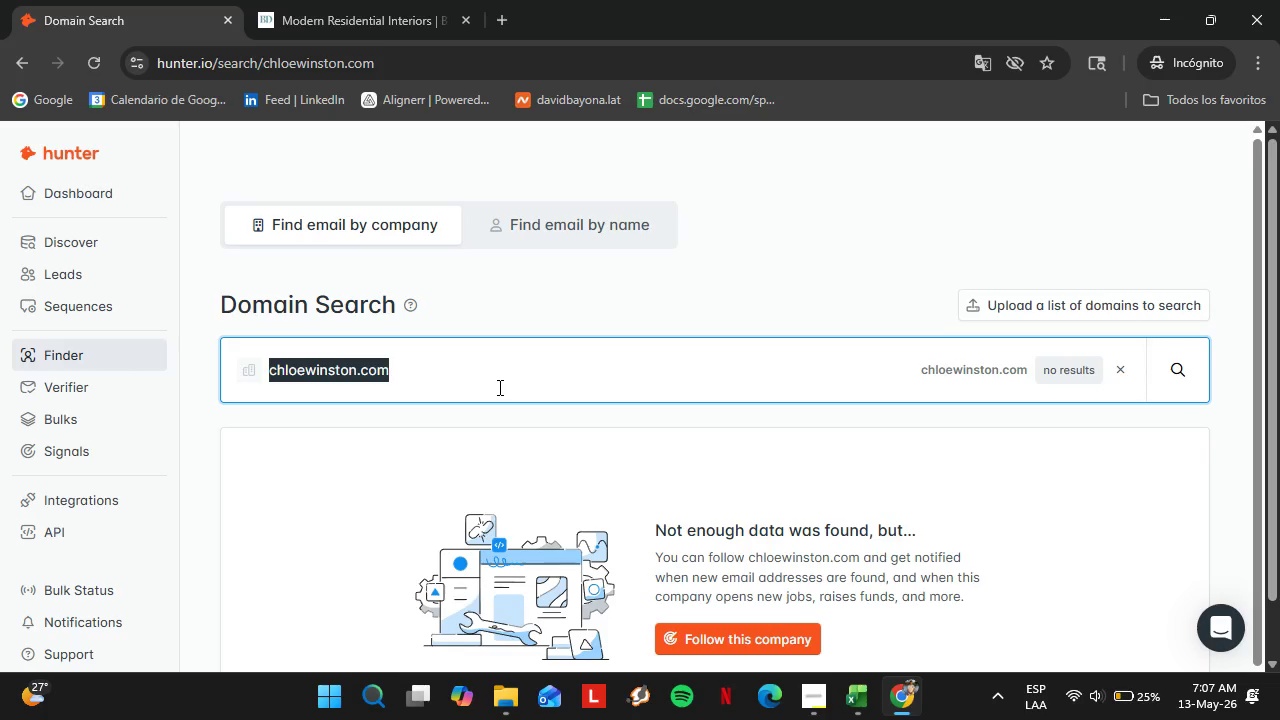 
triple_click([498, 387])
 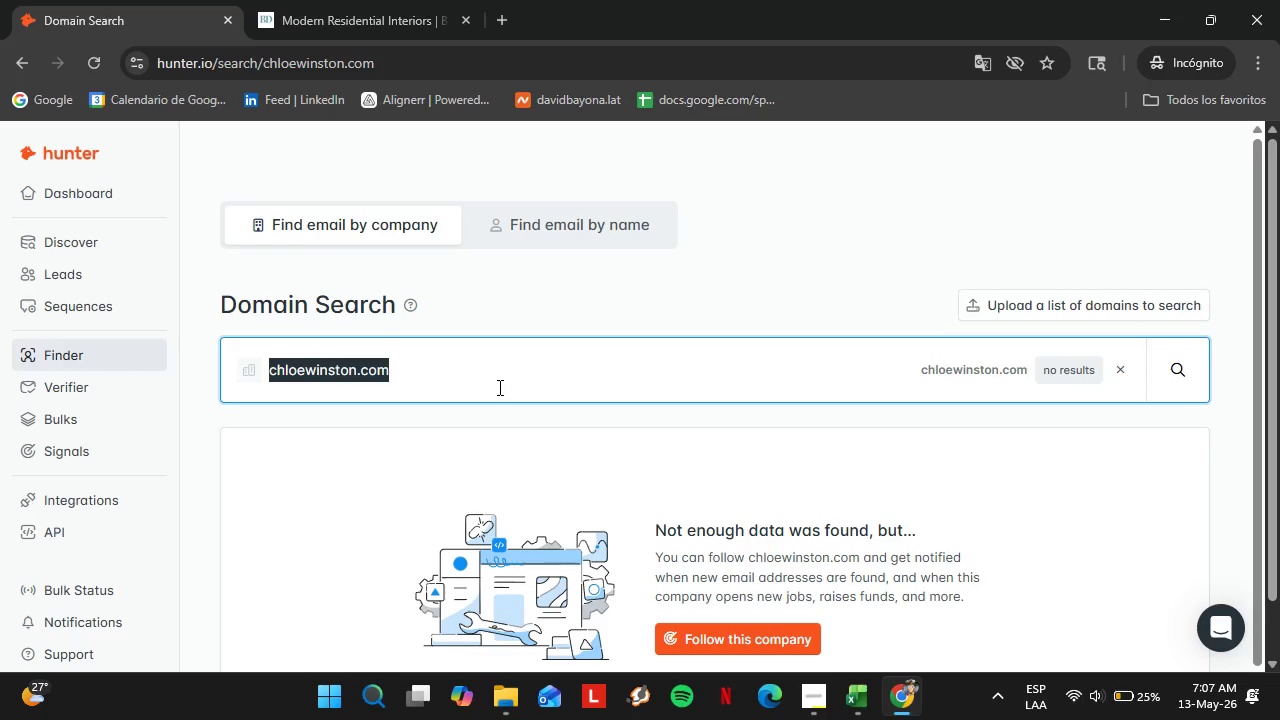 
type(christinevroomint)
 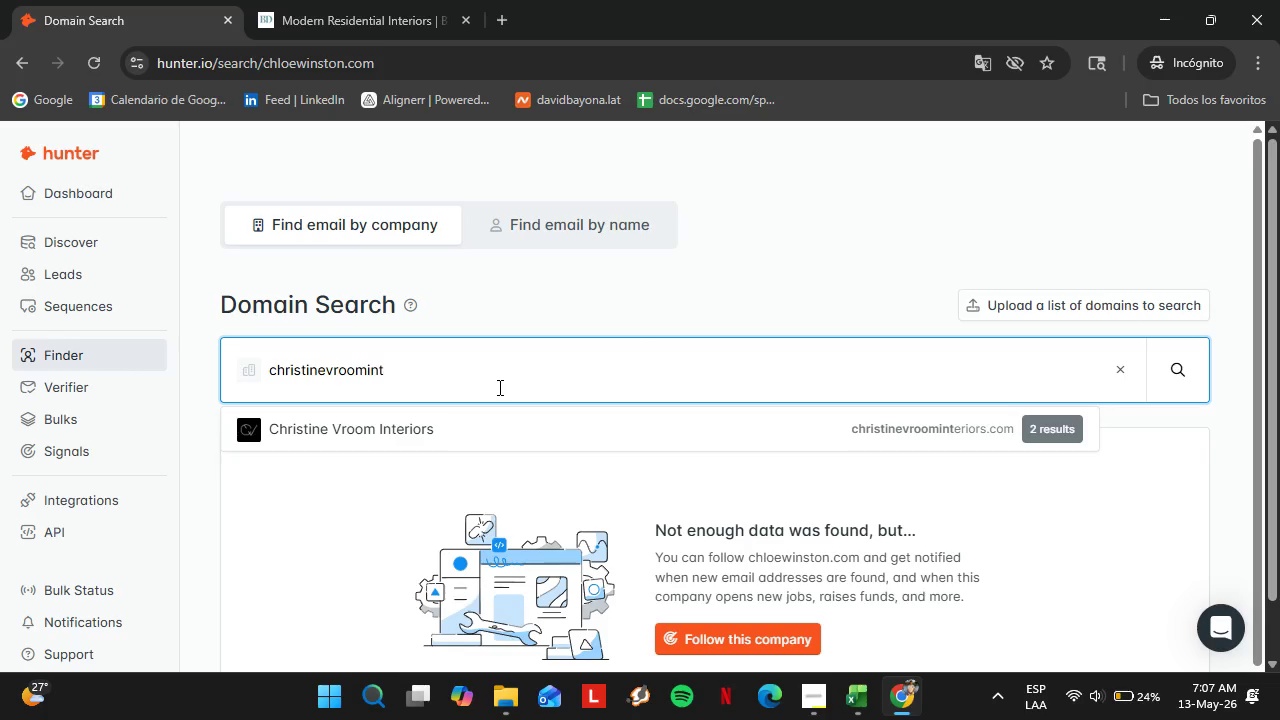 
key(ArrowDown)
 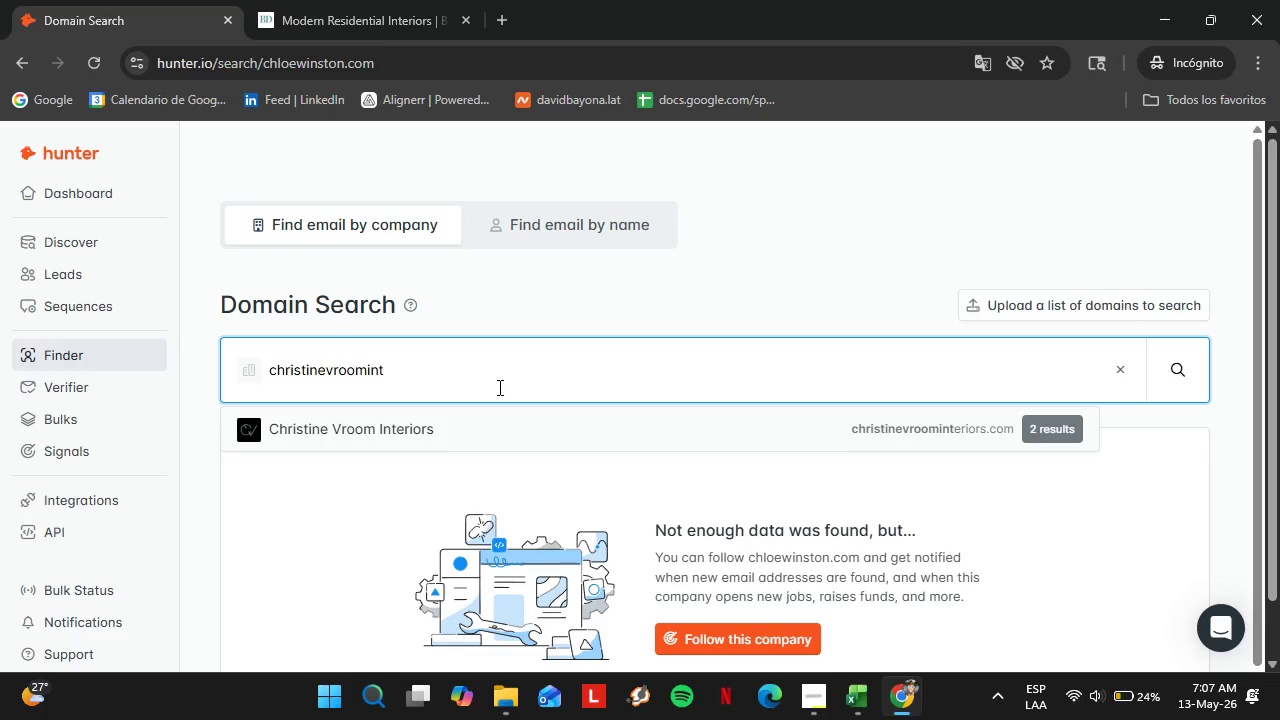 
key(Enter)
 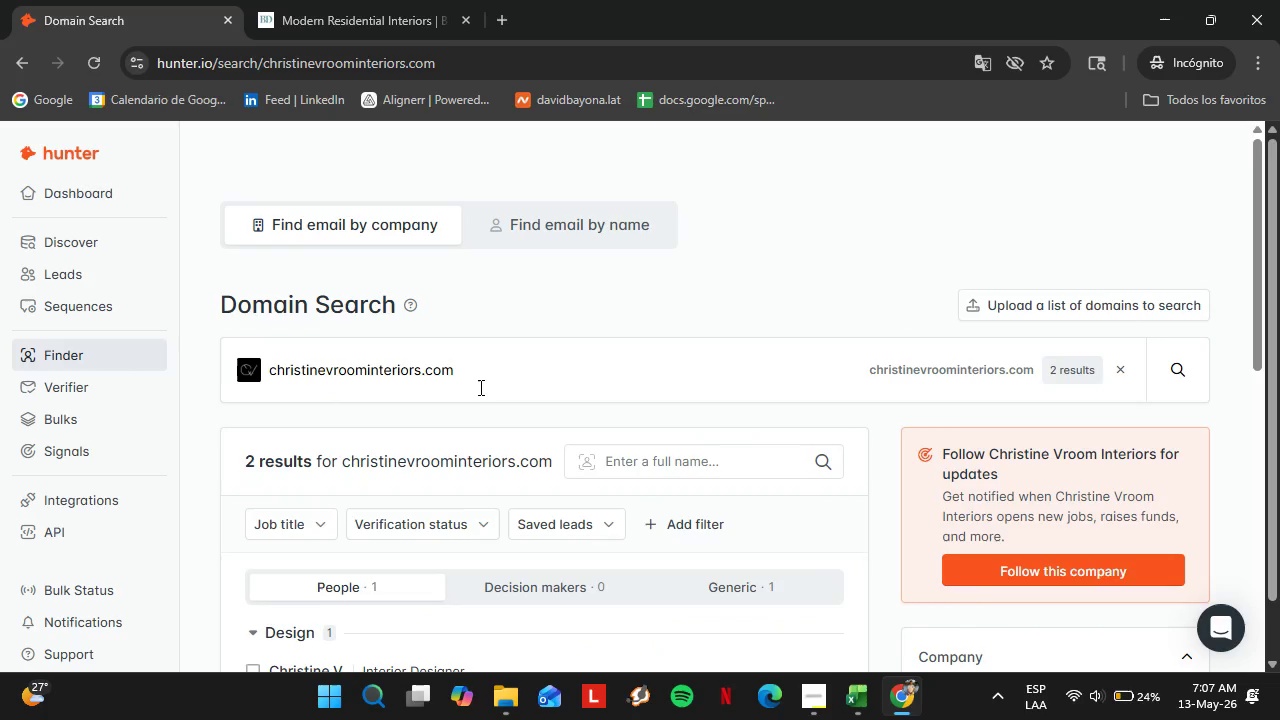 
scroll: coordinate [478, 386], scroll_direction: down, amount: 2.0
 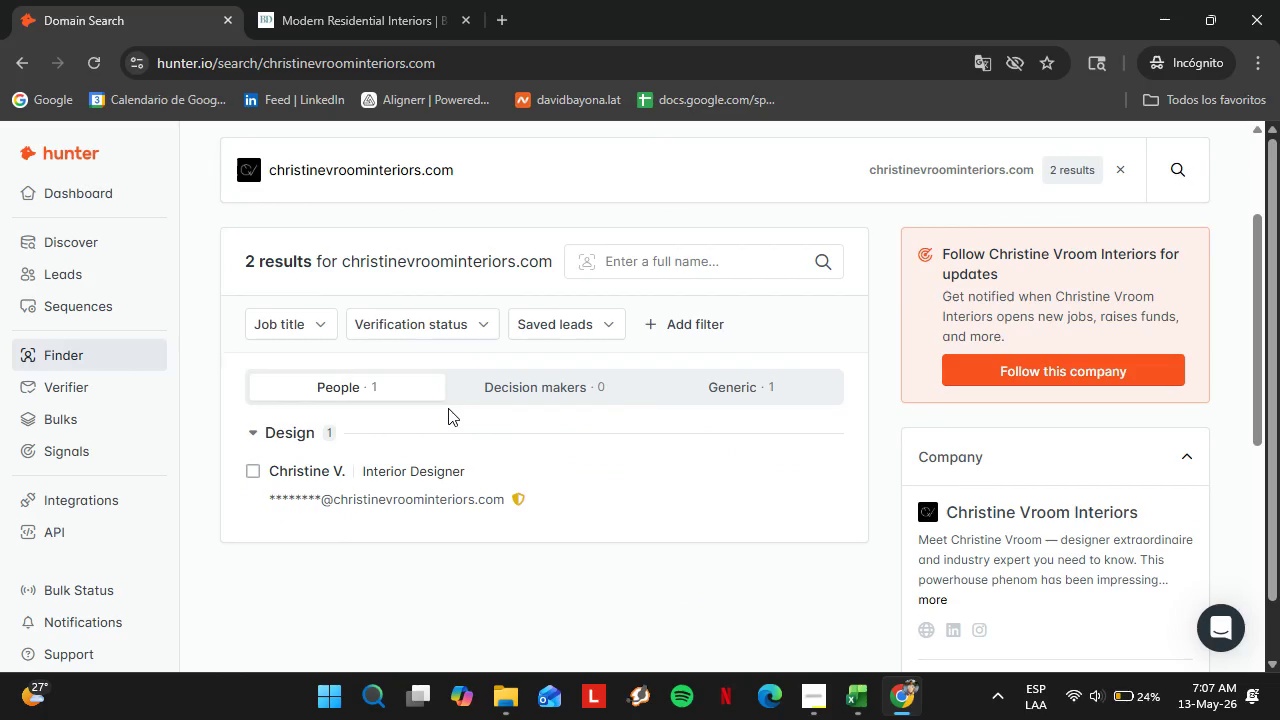 
scroll: coordinate [447, 389], scroll_direction: up, amount: 2.0
 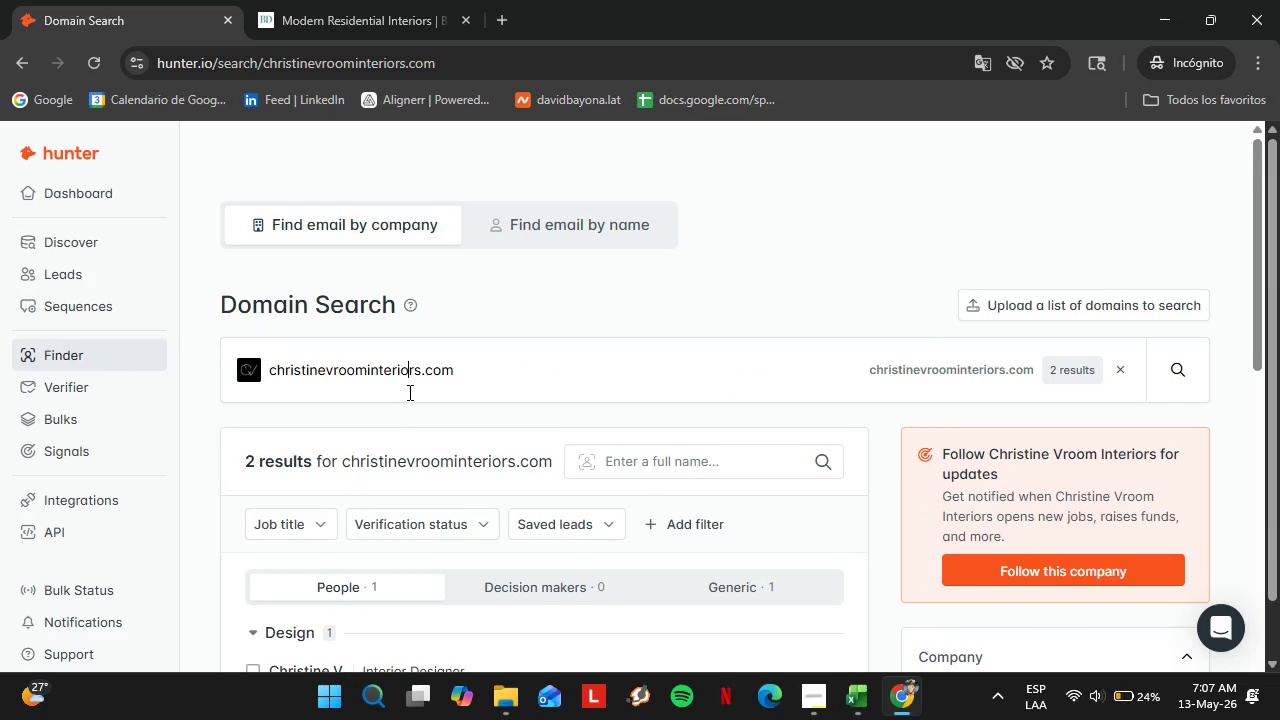 
double_click([408, 392])
 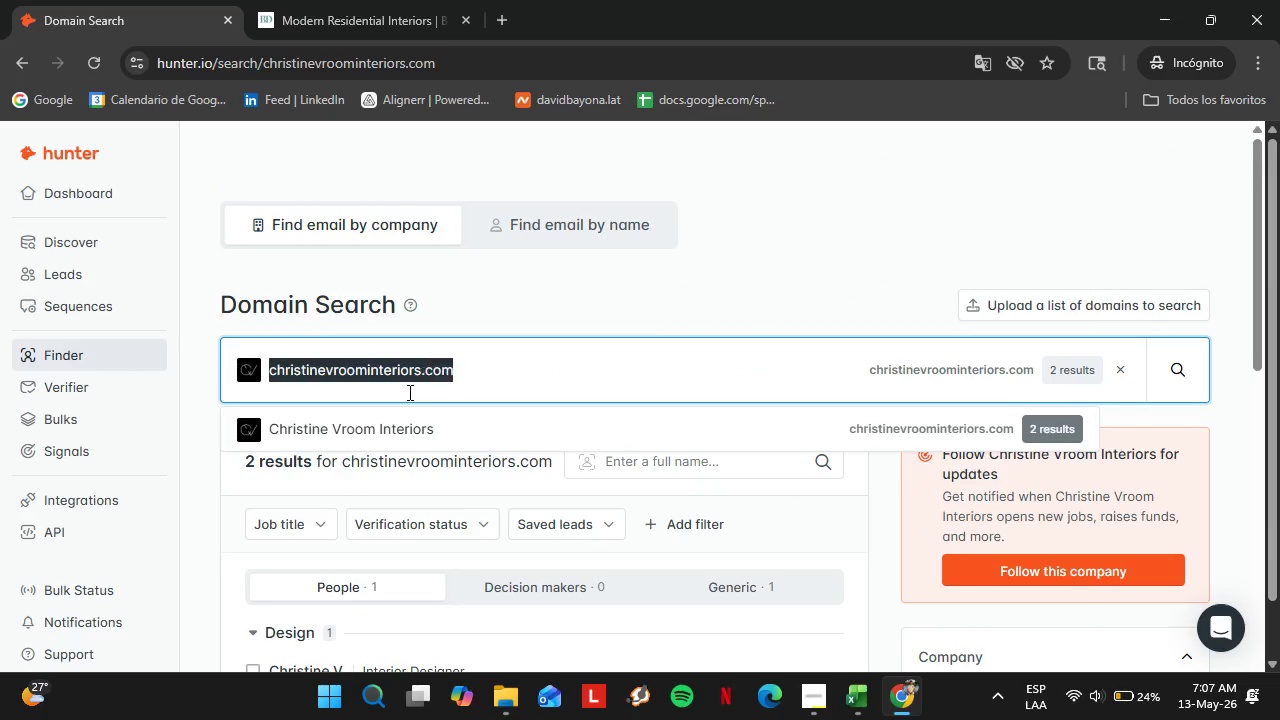 
triple_click([408, 392])
 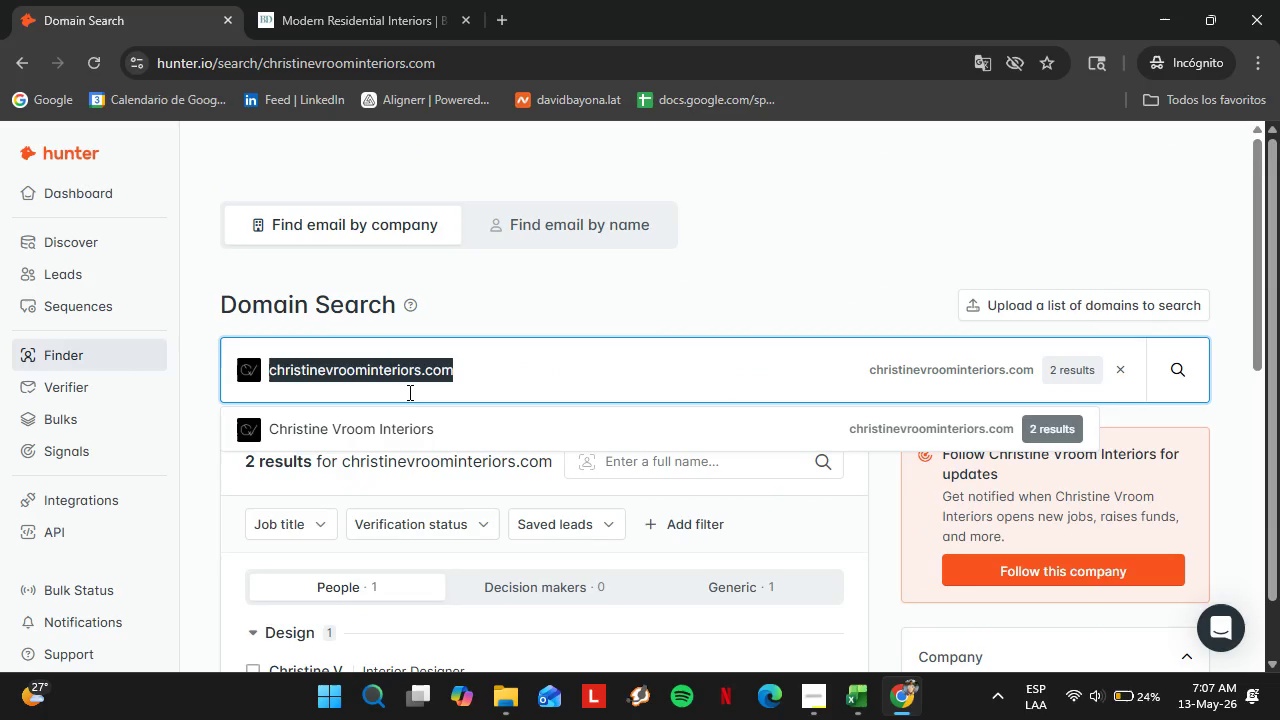 
type(circleandline)
 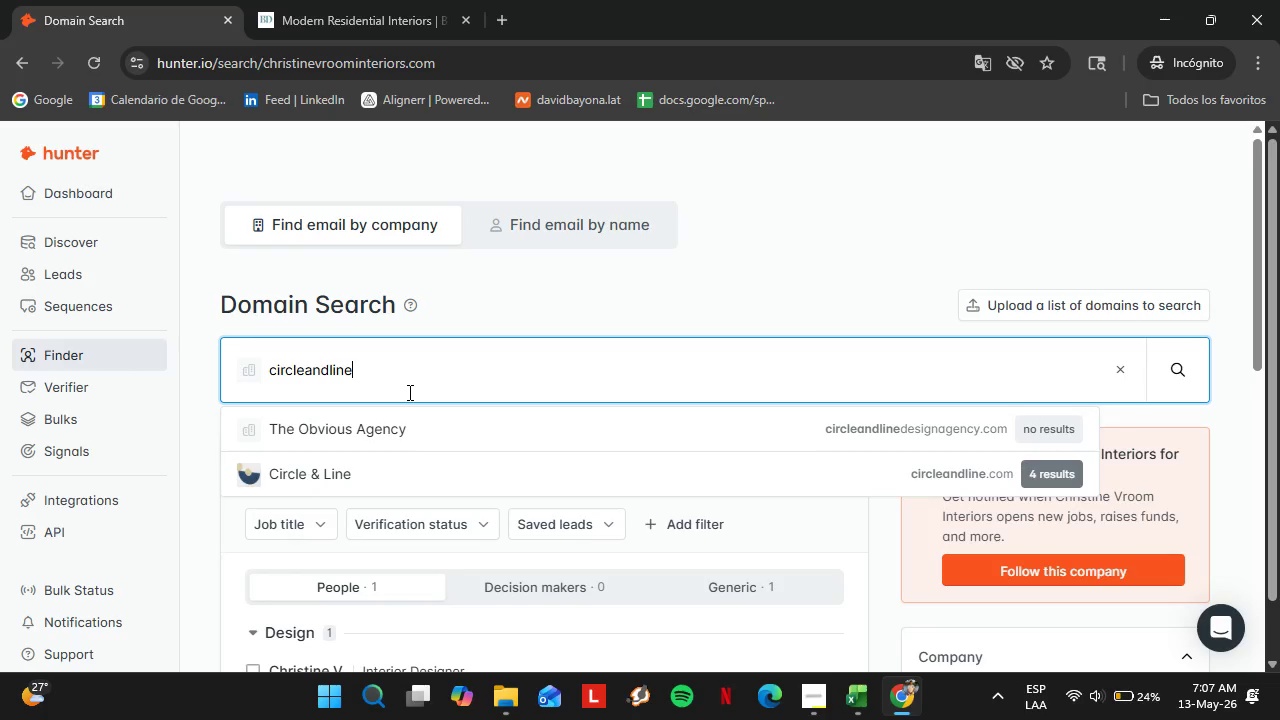 
key(ArrowDown)
 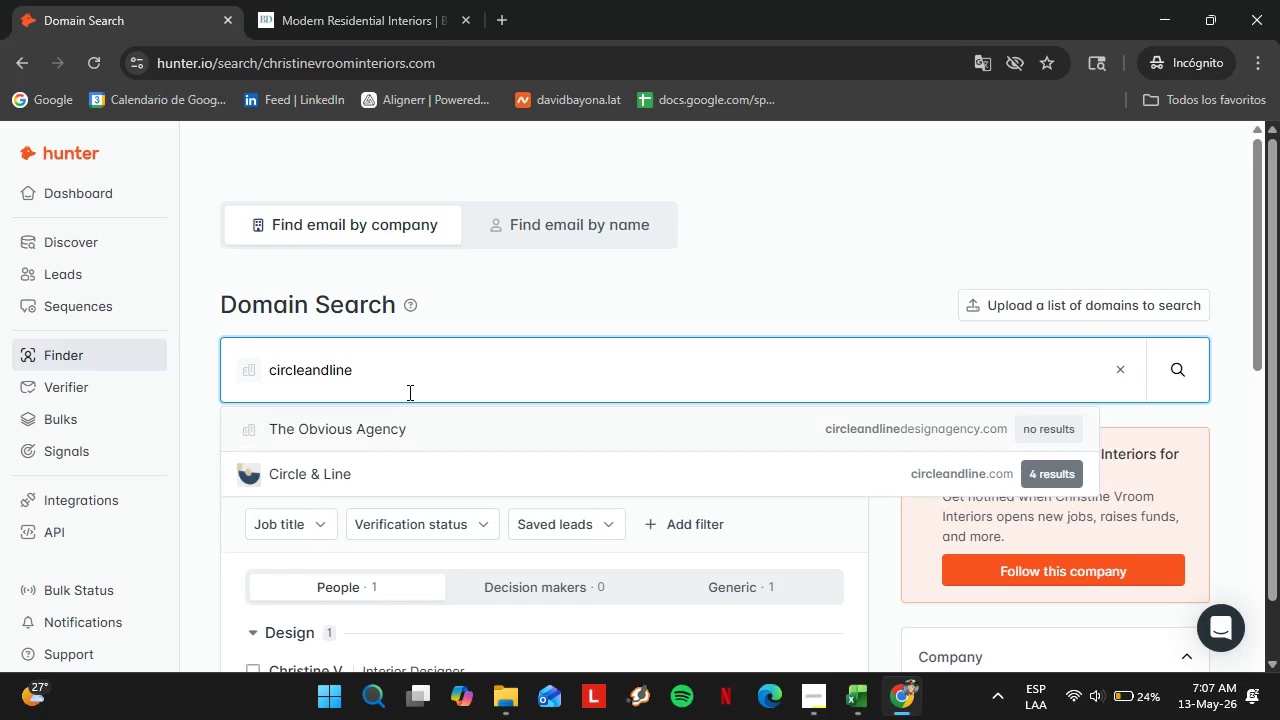 
key(ArrowDown)
 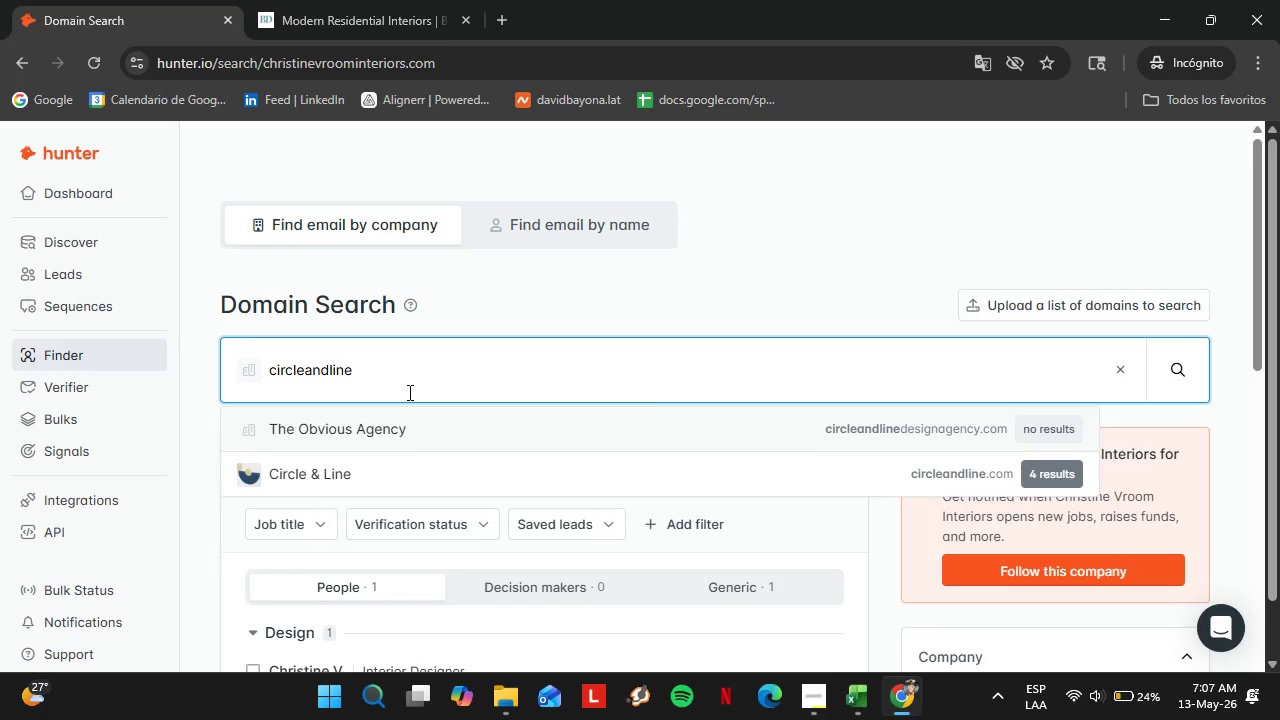 
key(Enter)
 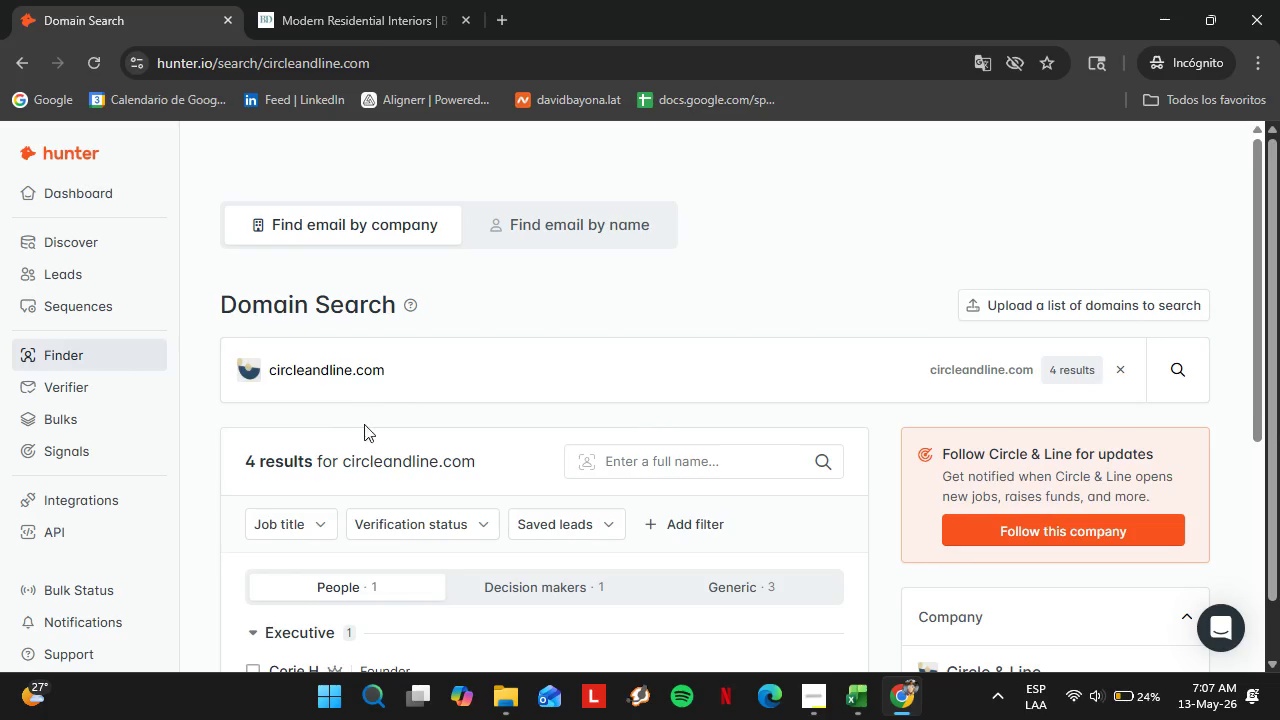 
scroll: coordinate [366, 439], scroll_direction: down, amount: 3.0
 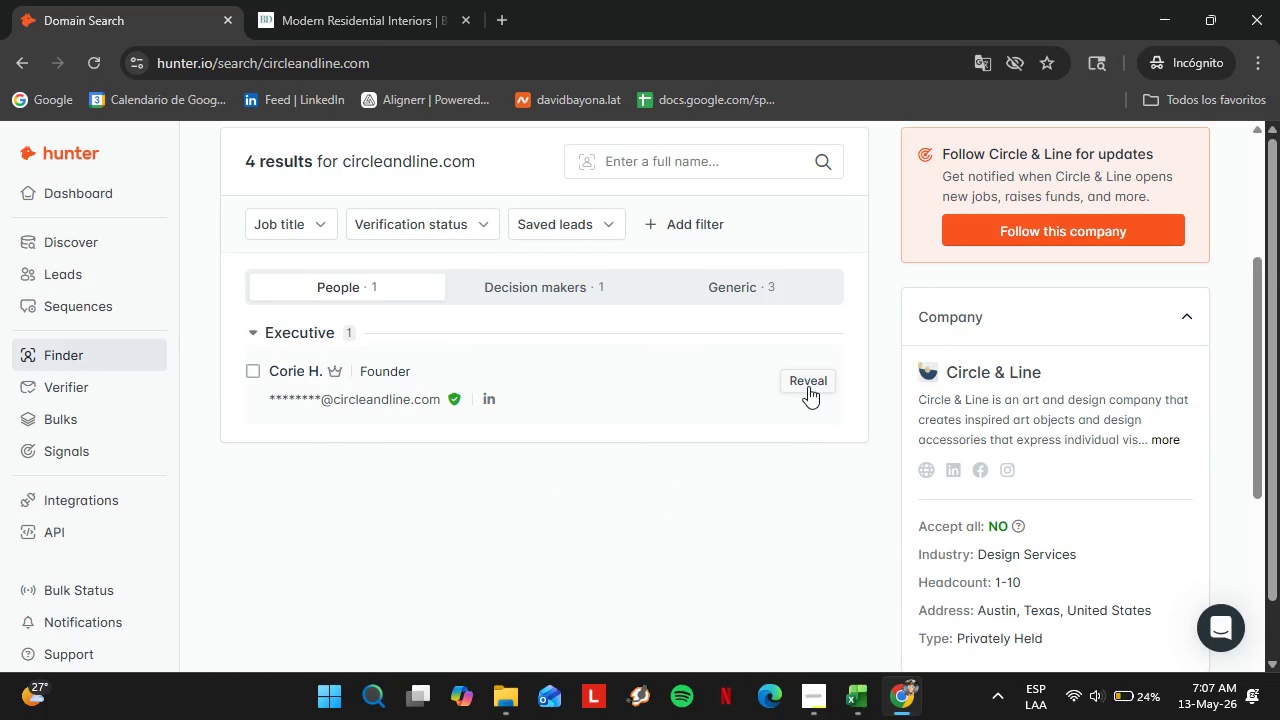 
left_click([928, 479])
 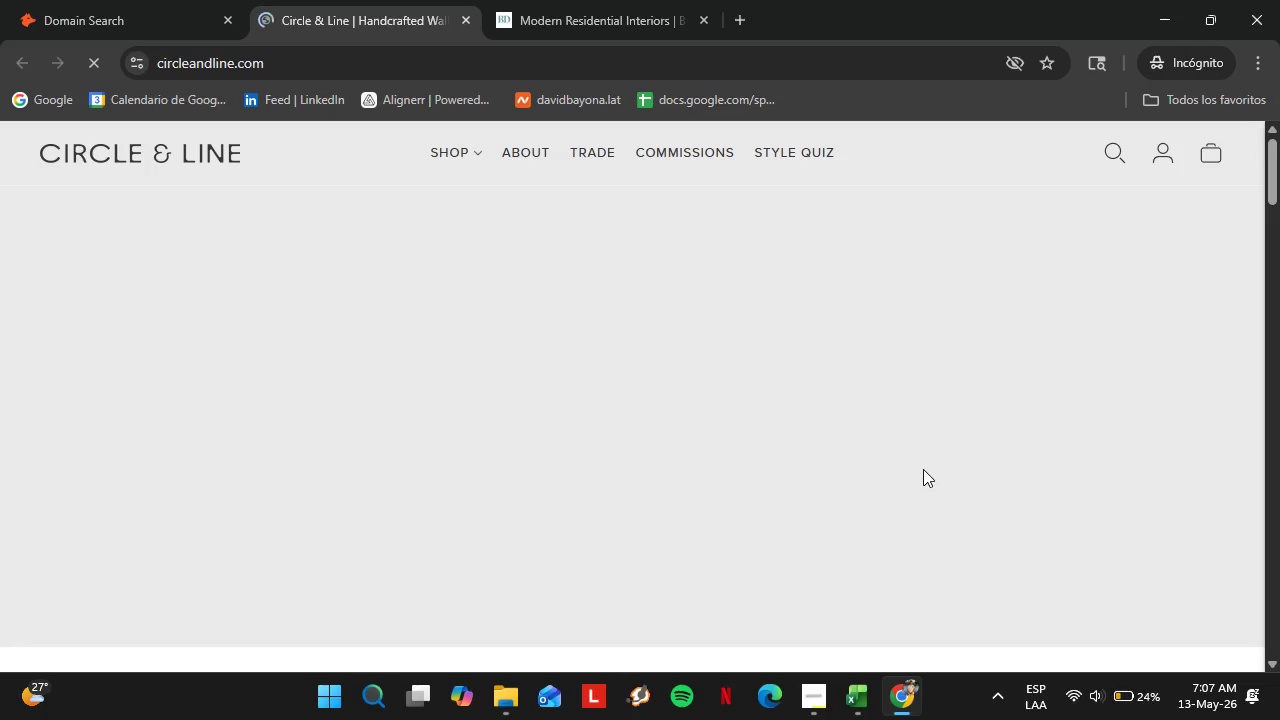 
wait(8.42)
 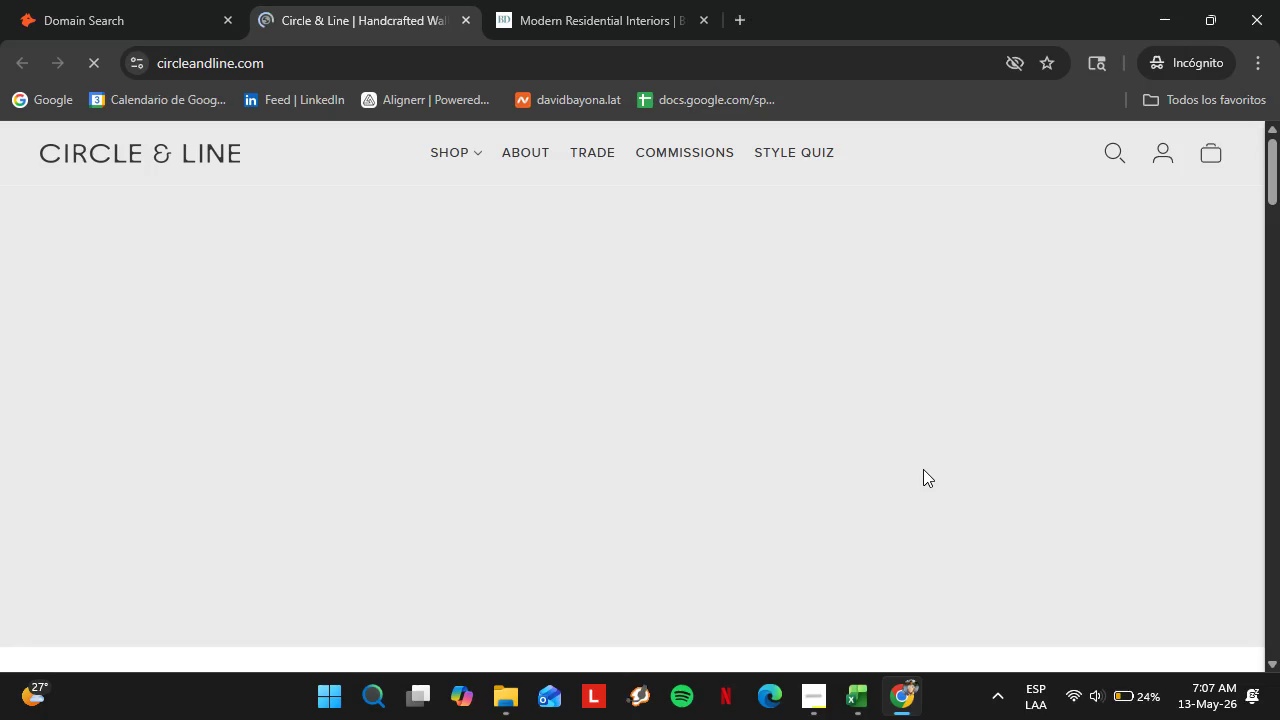 
scroll: coordinate [512, 390], scroll_direction: down, amount: 1.0
 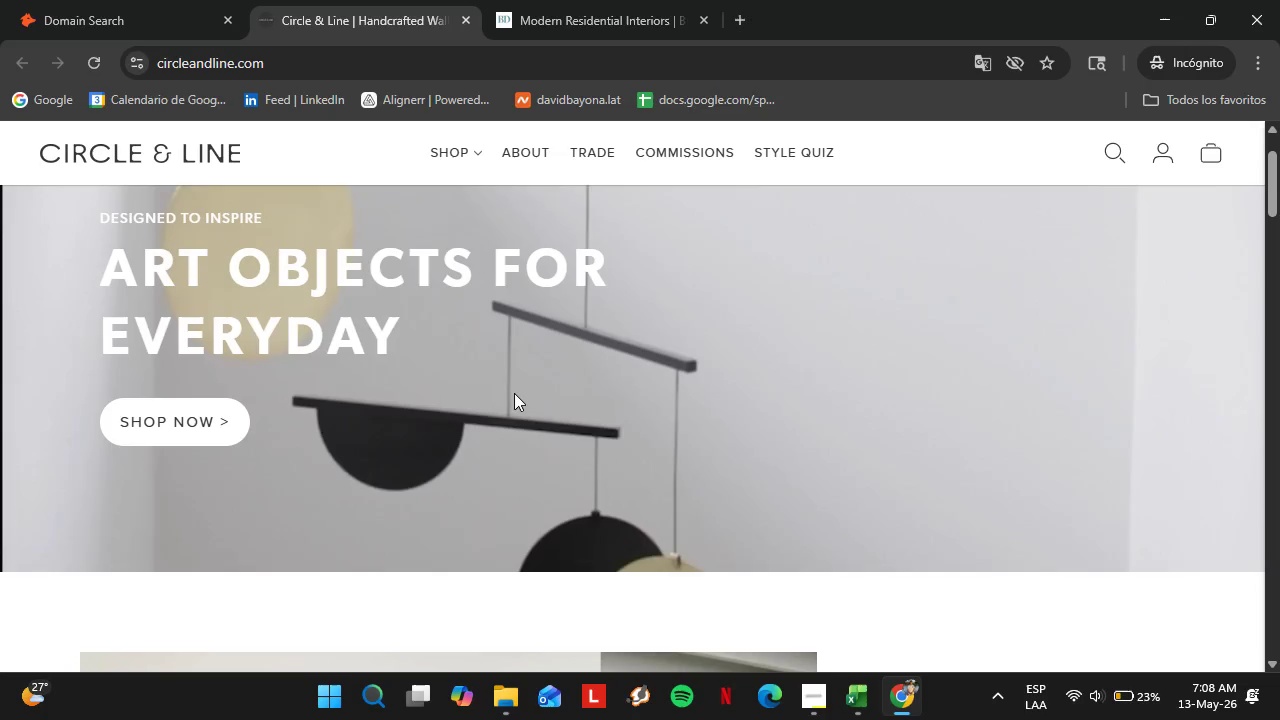 
wait(55.38)
 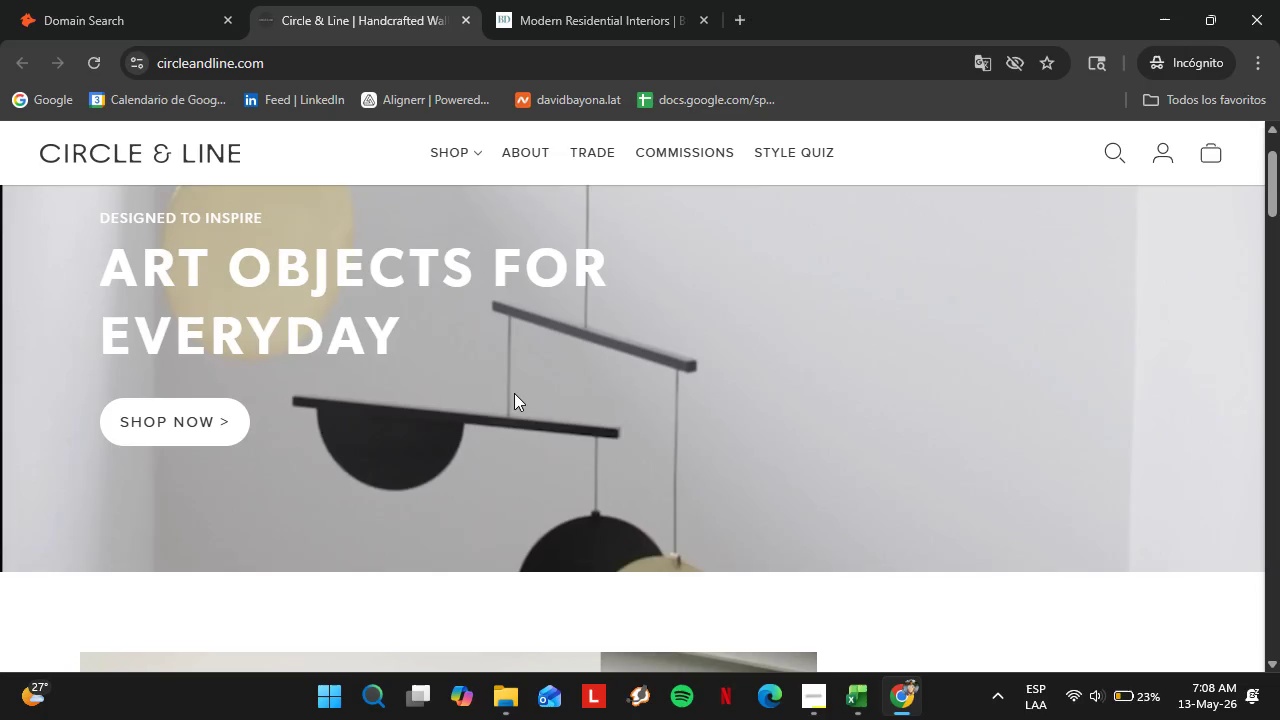 
left_click([56, 0])
 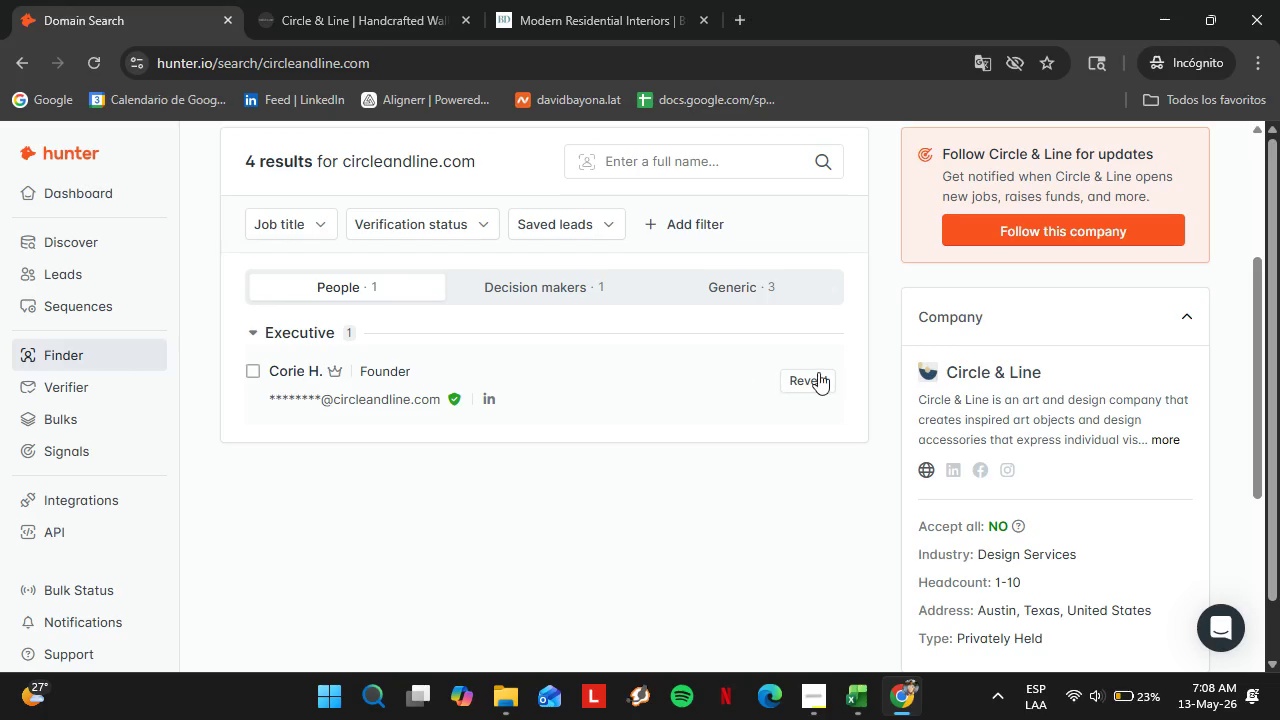 
left_click([821, 372])
 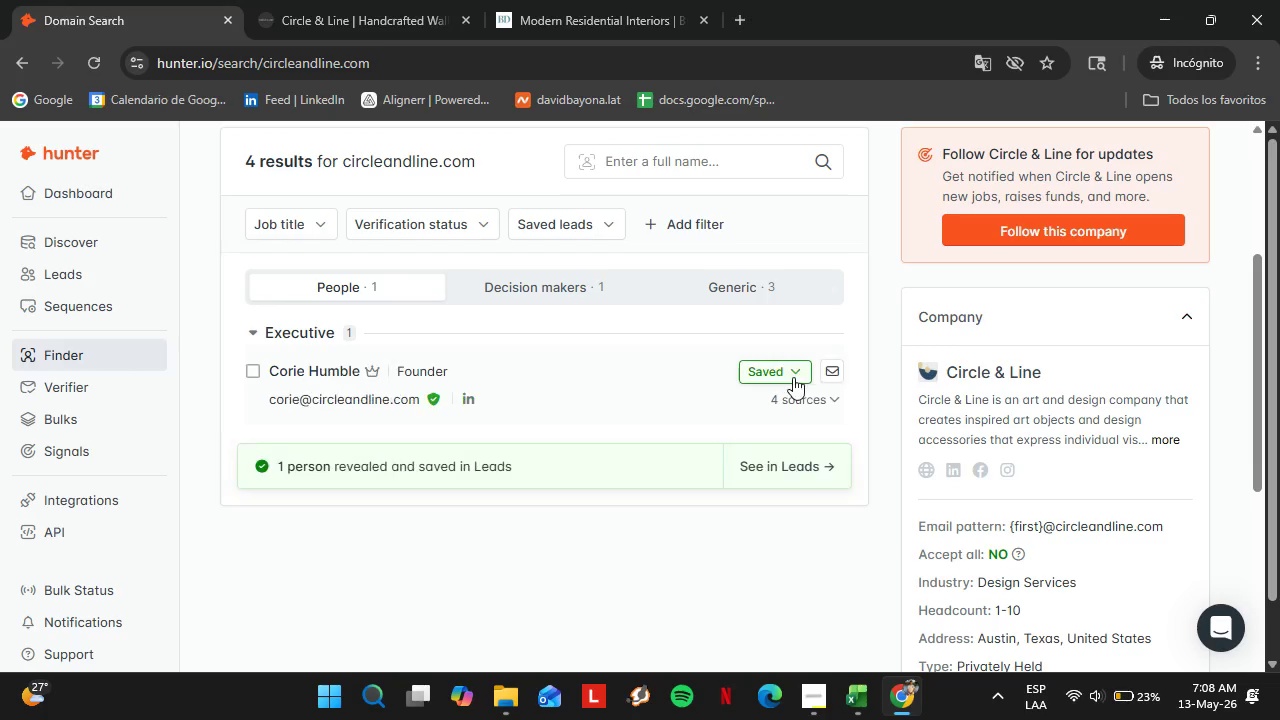 
left_click([783, 376])
 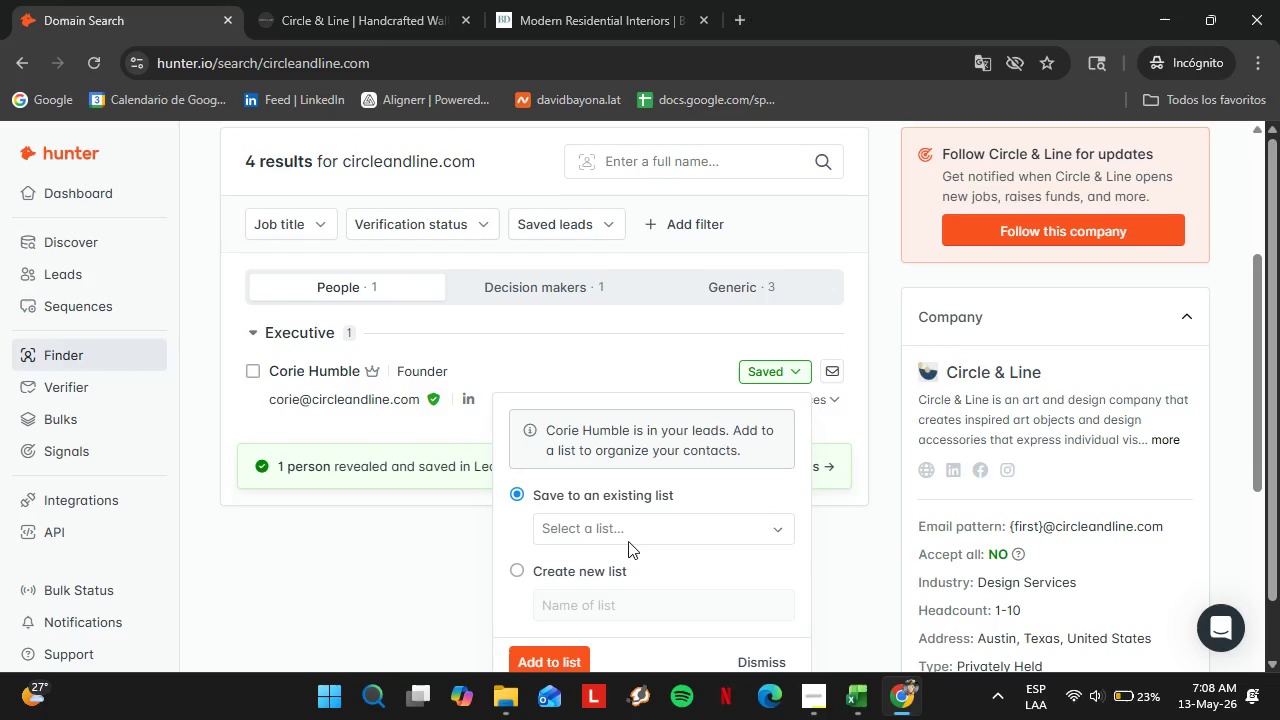 
left_click([625, 531])
 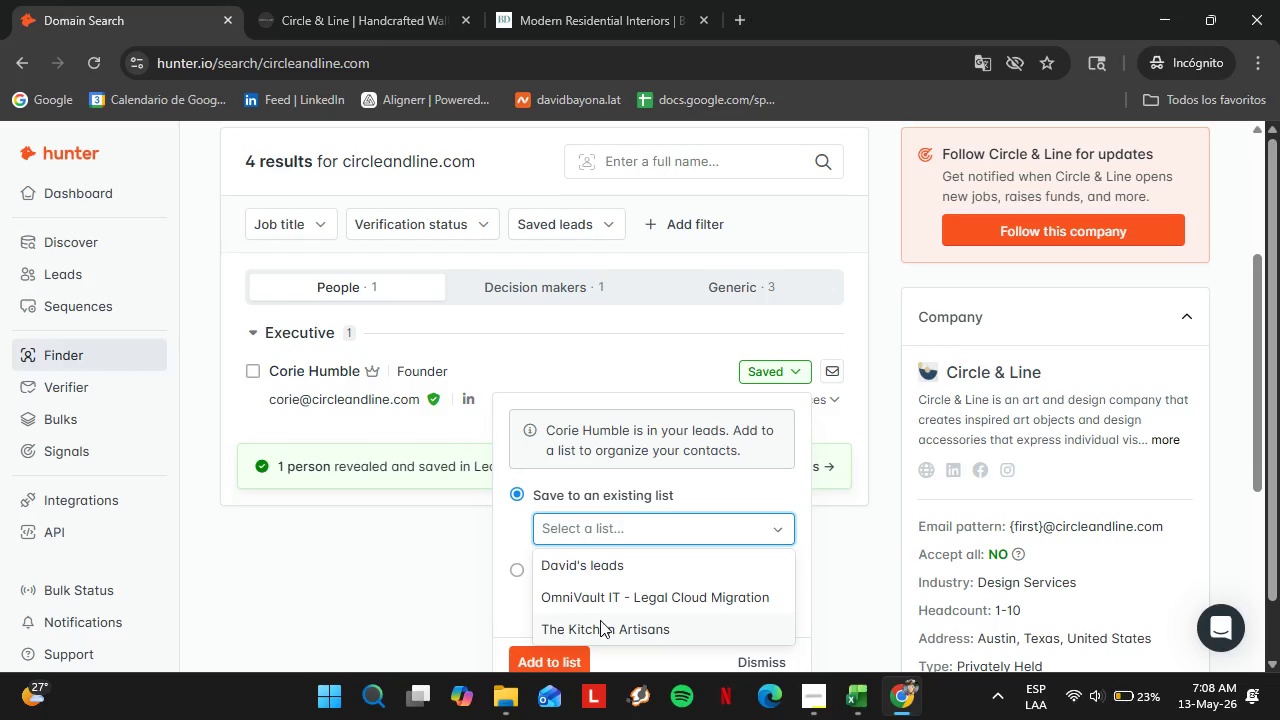 
left_click([600, 620])
 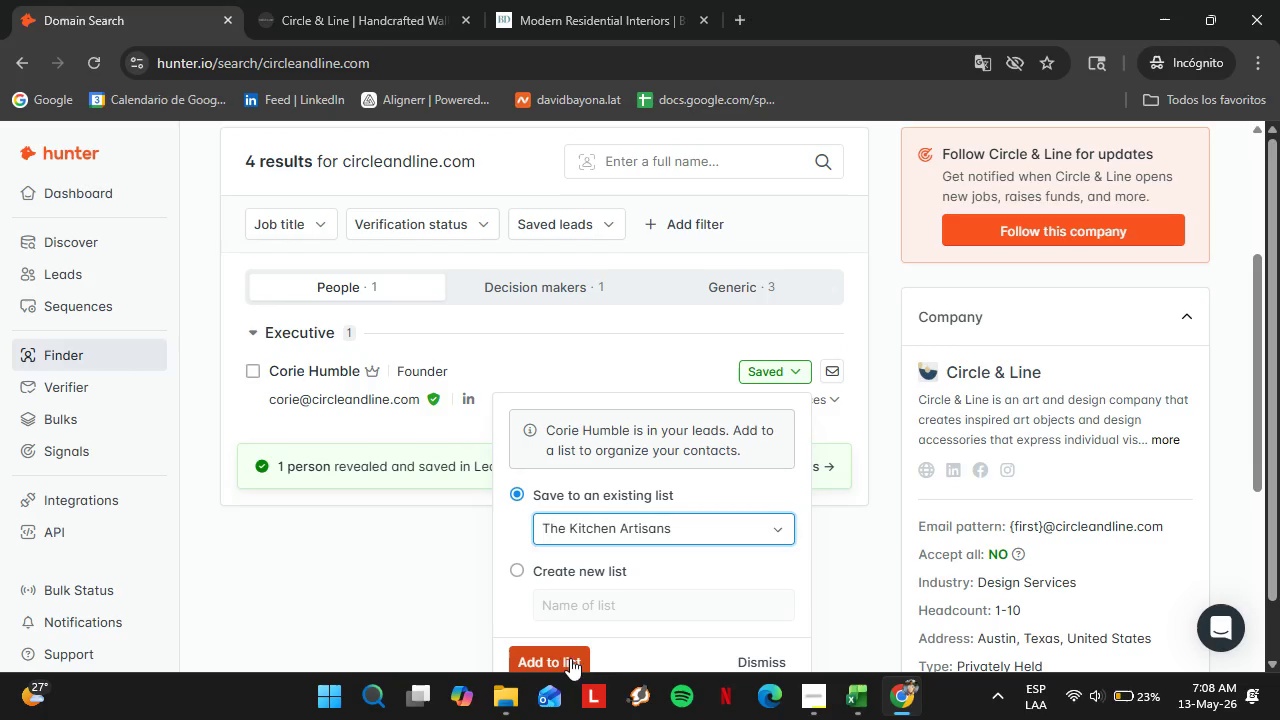 
left_click([570, 658])
 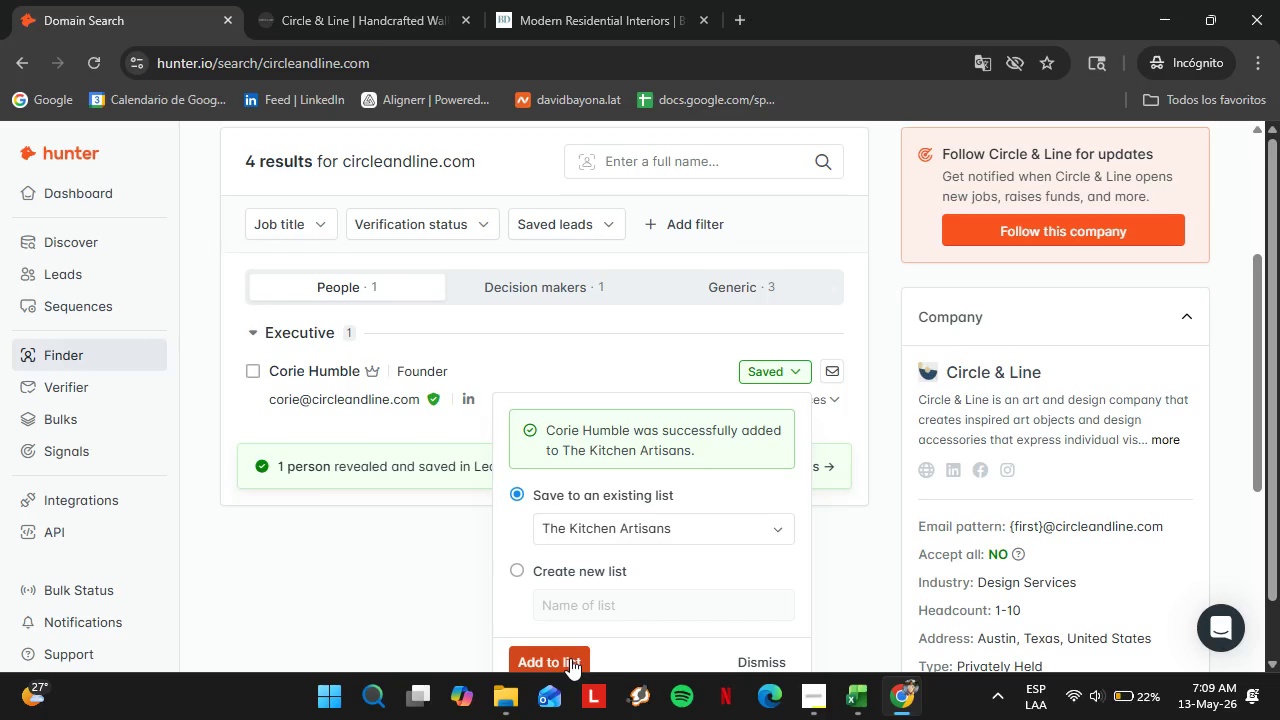 
wait(35.19)
 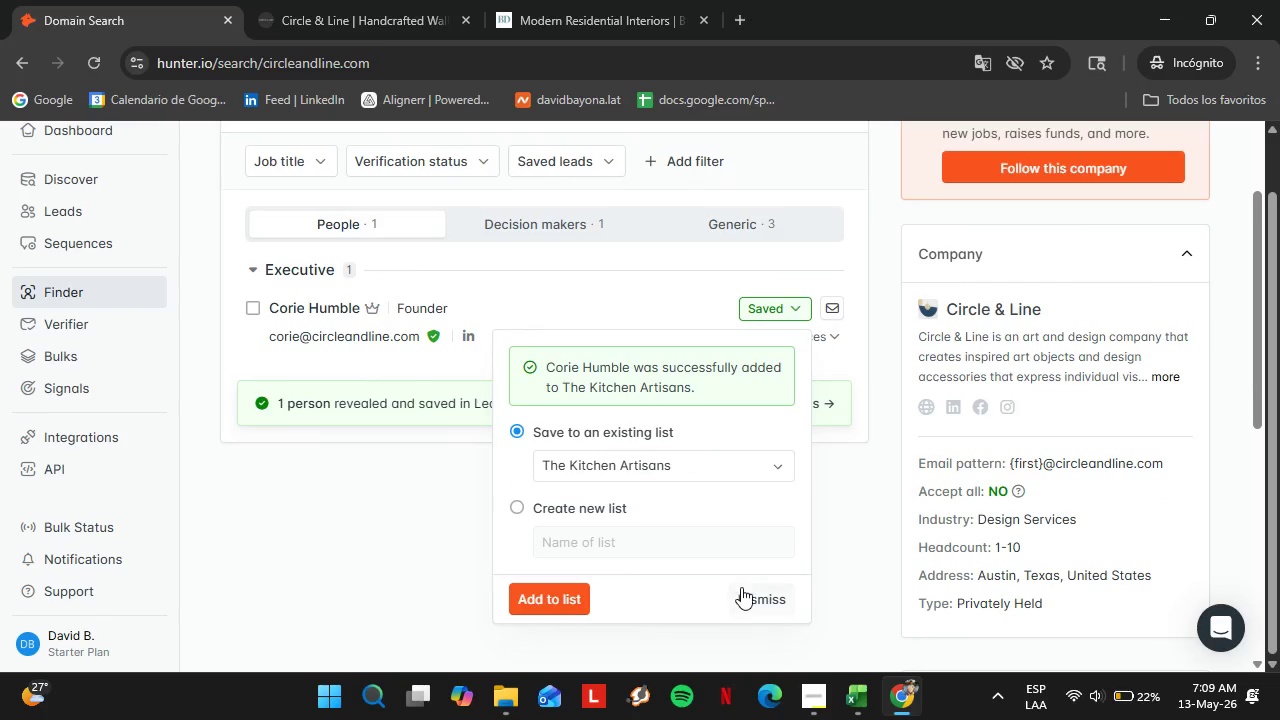 
left_click([755, 588])
 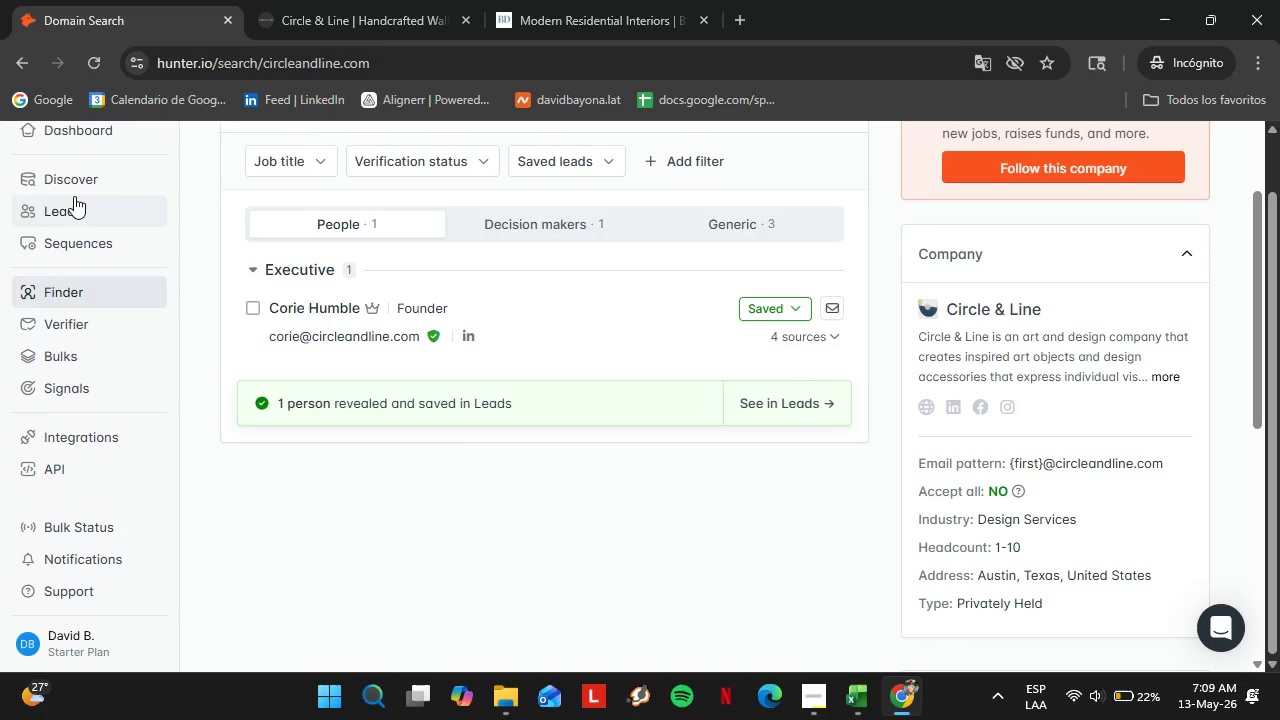 
scroll: coordinate [738, 589], scroll_direction: down, amount: 2.0
 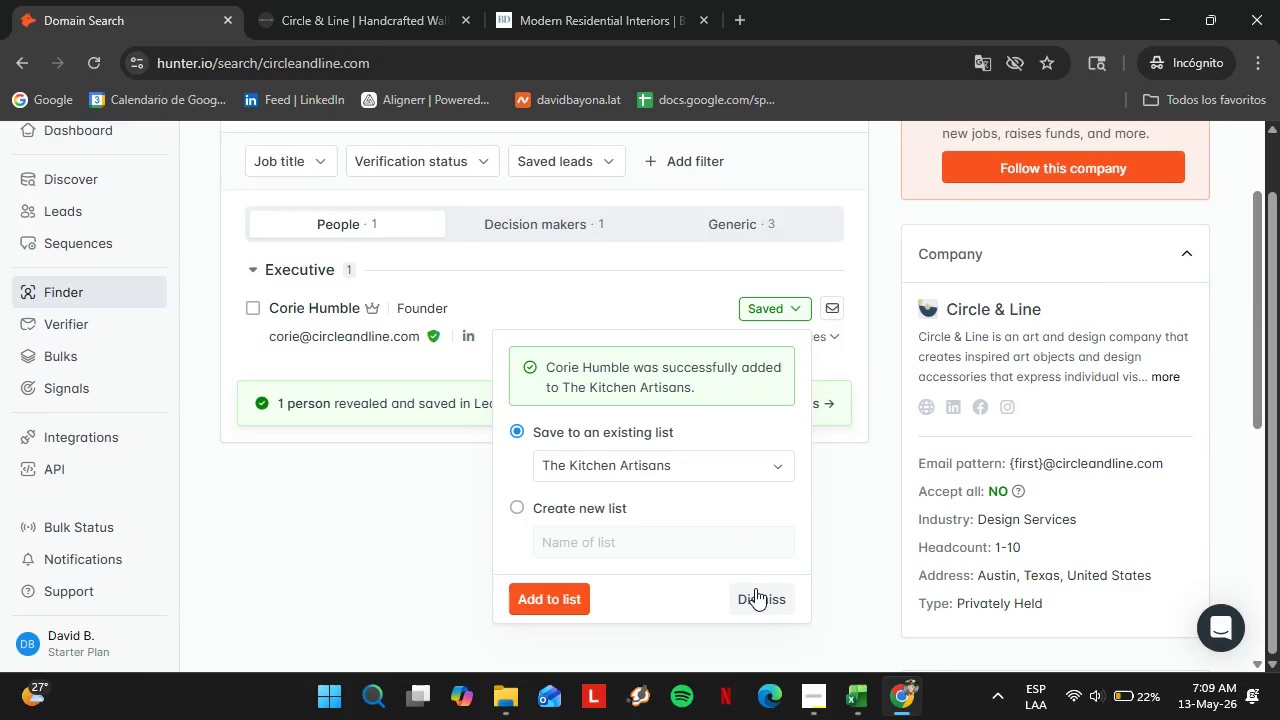 
left_click([74, 194])
 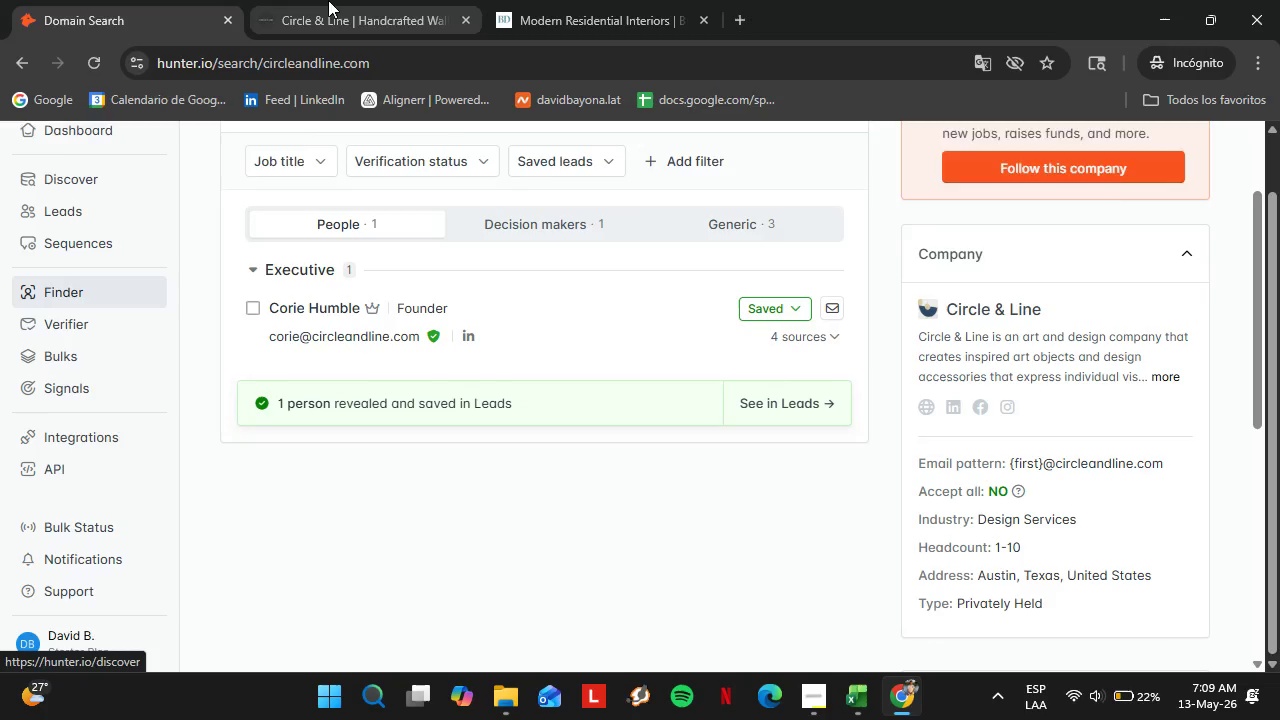 
left_click([348, 0])
 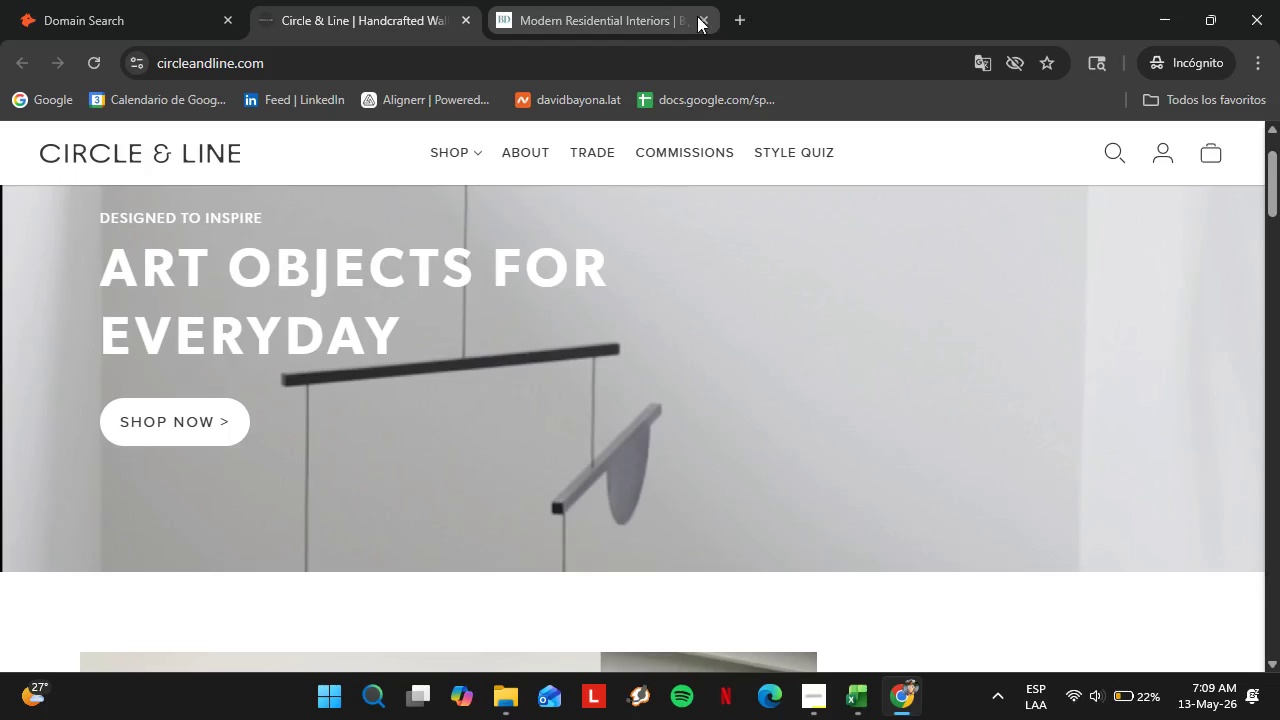 
left_click([706, 19])
 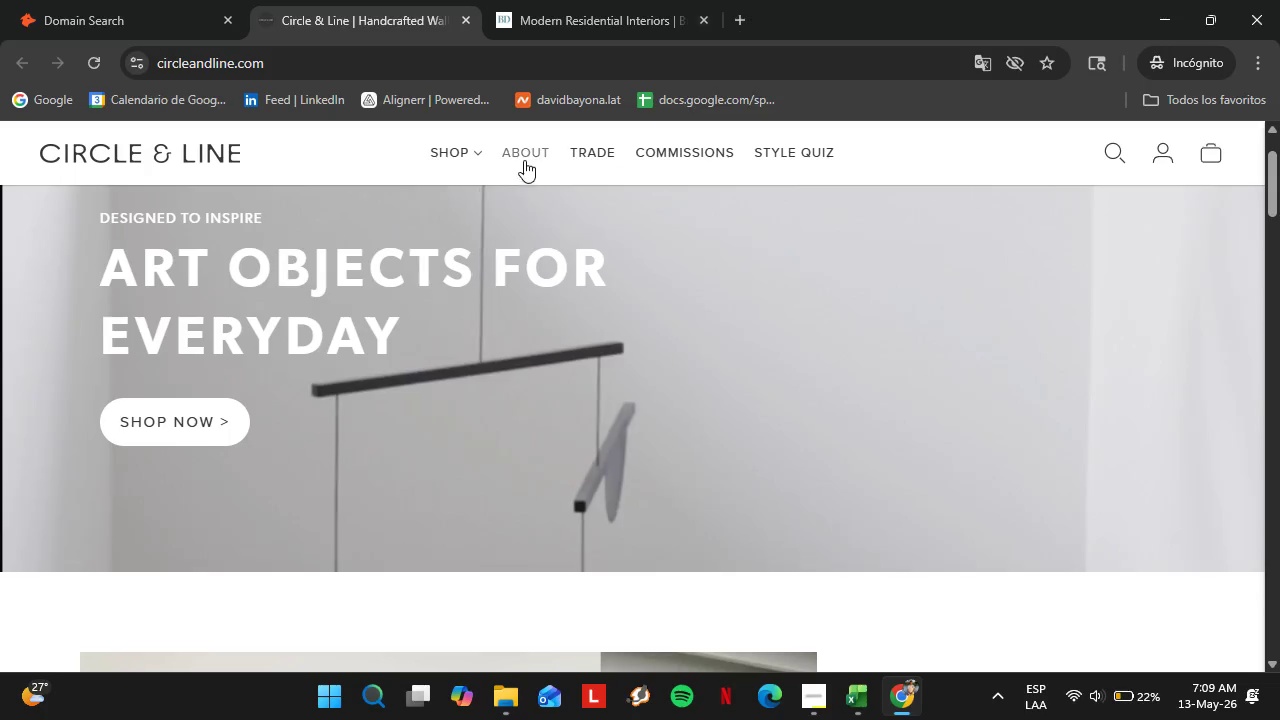 
left_click([522, 151])
 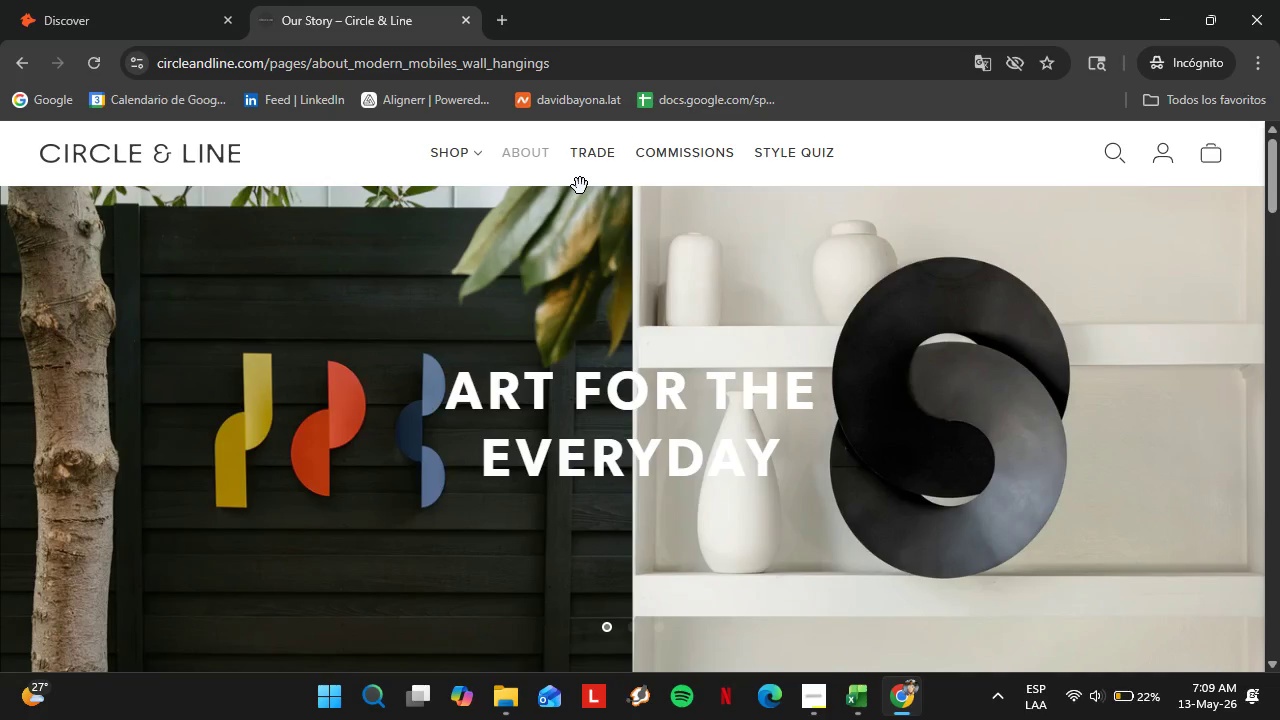 
wait(28.62)
 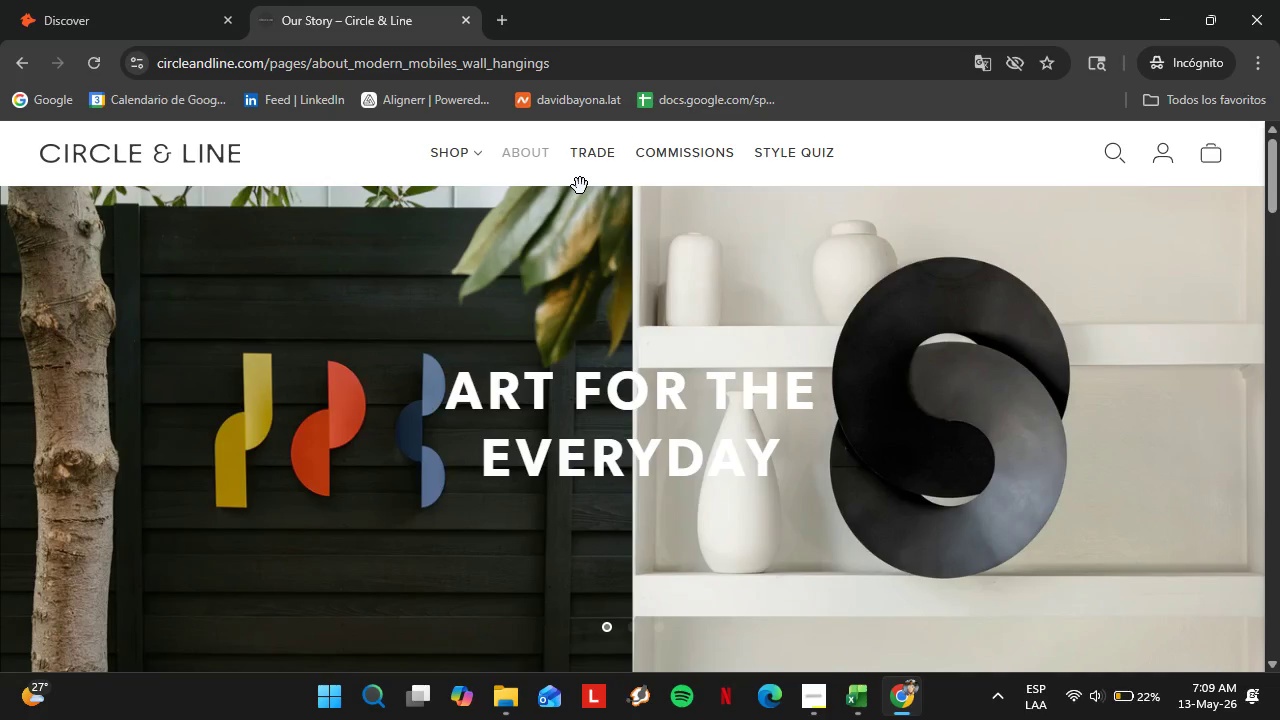 
scroll: coordinate [553, 188], scroll_direction: down, amount: 1.0
 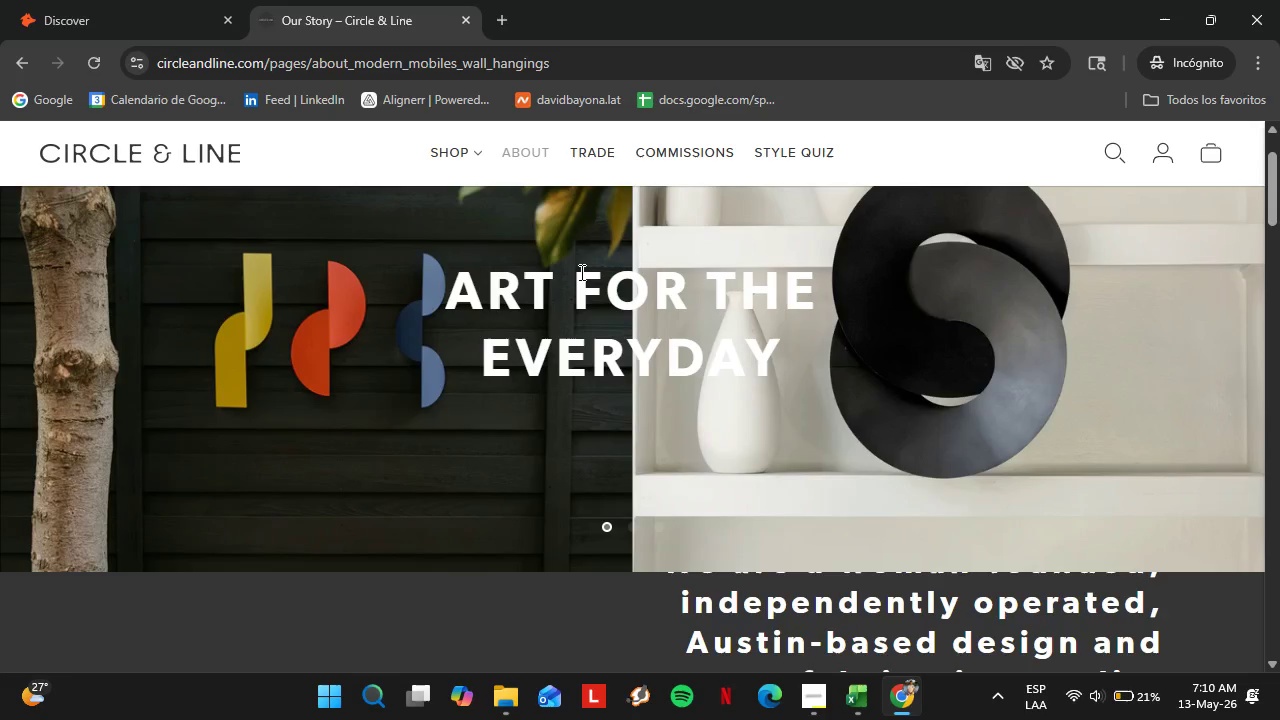 
wait(11.69)
 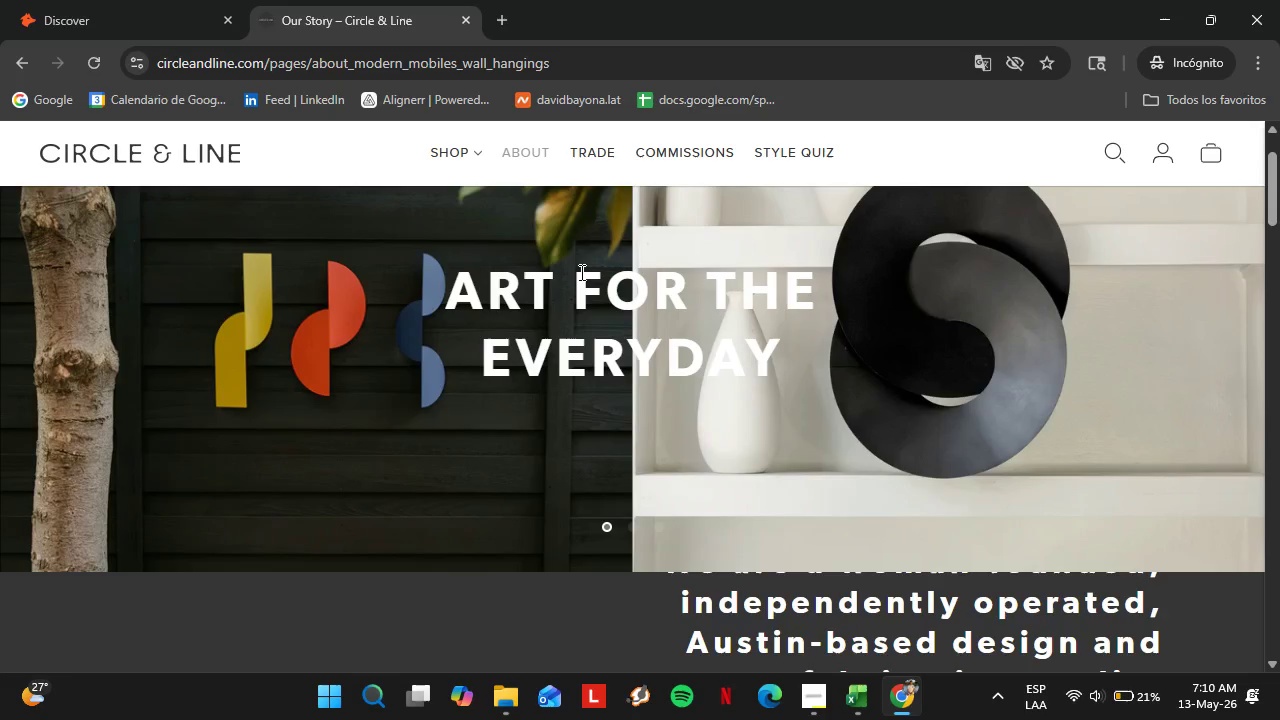 
scroll: coordinate [576, 285], scroll_direction: down, amount: 16.0
 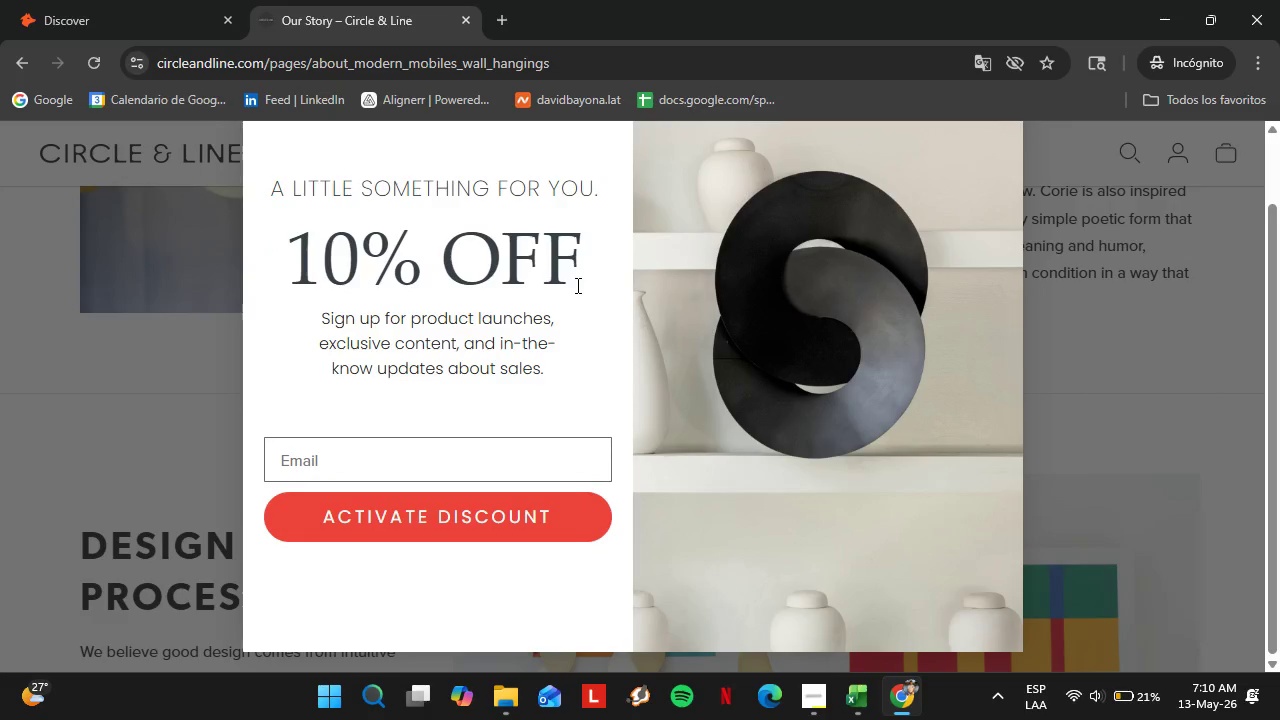 
wait(13.62)
 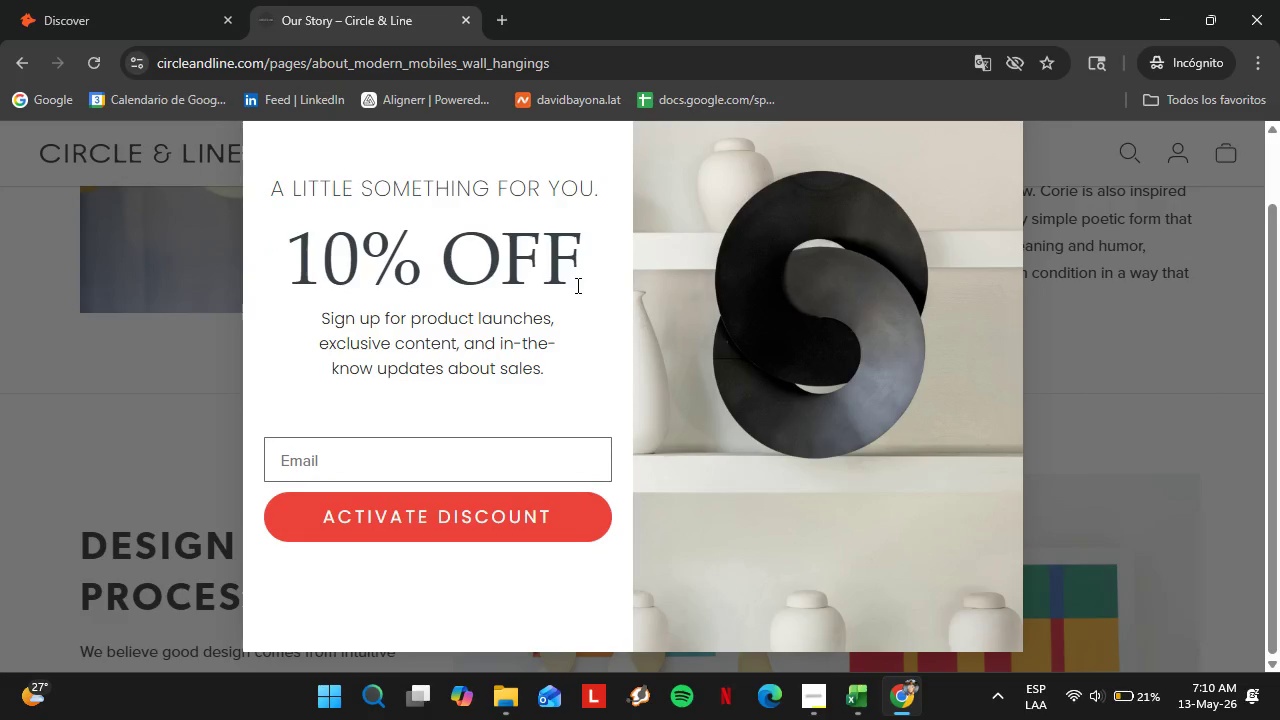 
scroll: coordinate [721, 267], scroll_direction: up, amount: 1.0
 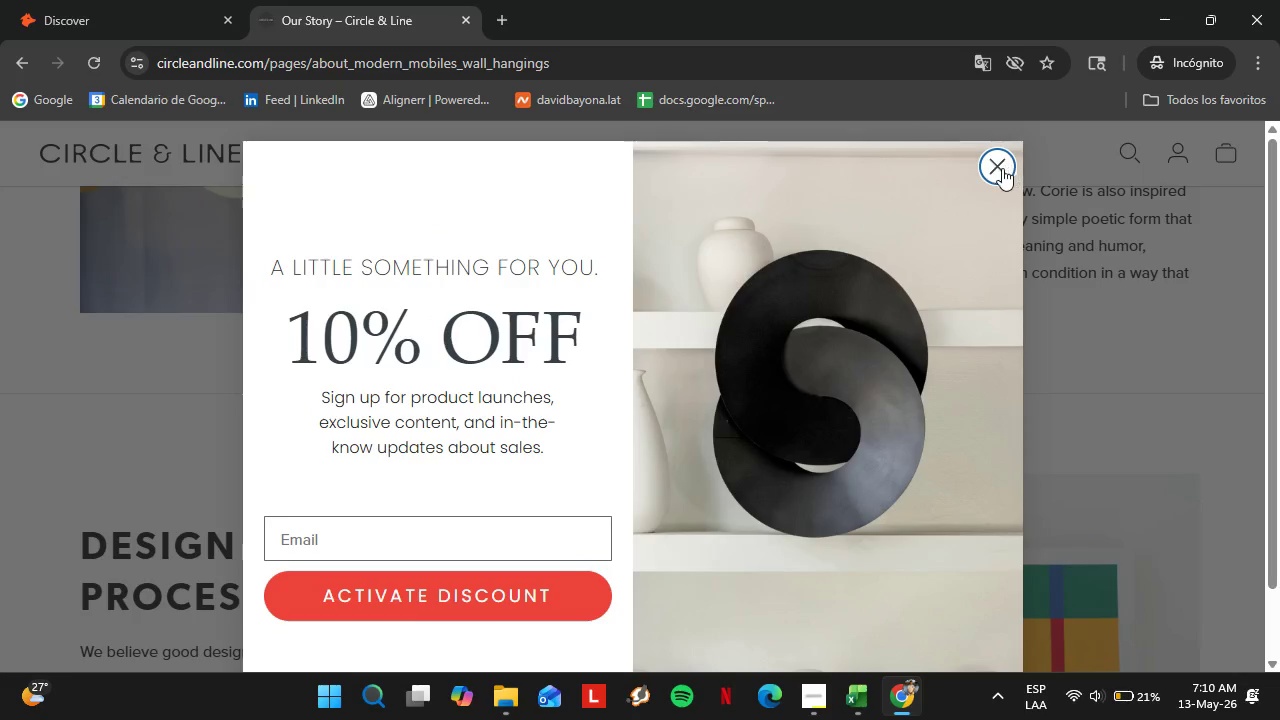 
left_click([1002, 168])
 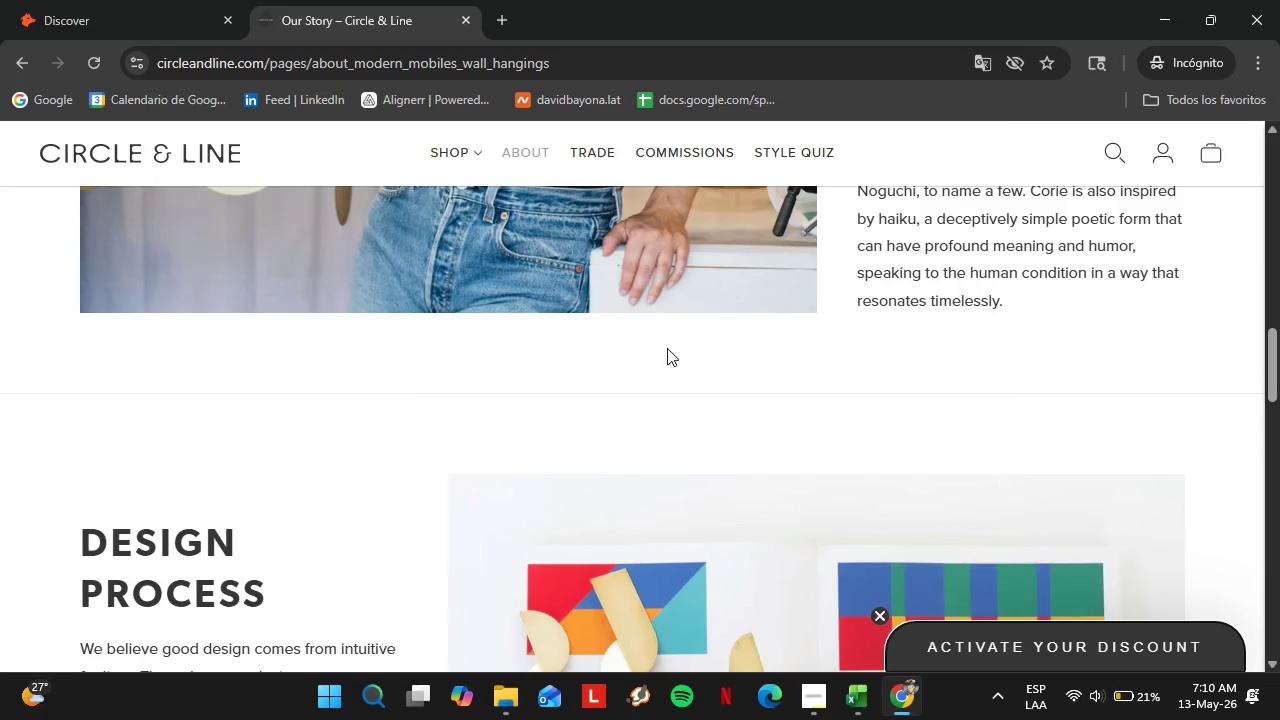 
scroll: coordinate [667, 364], scroll_direction: down, amount: 5.0
 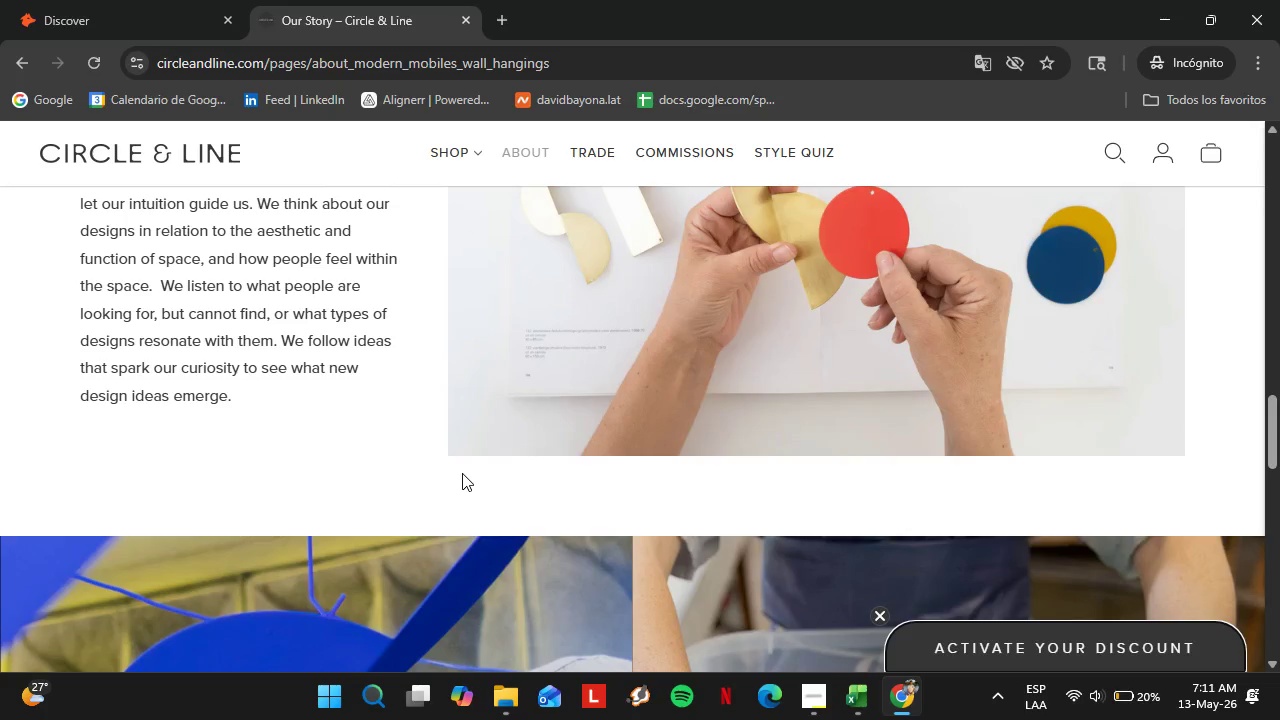 
wait(22.71)
 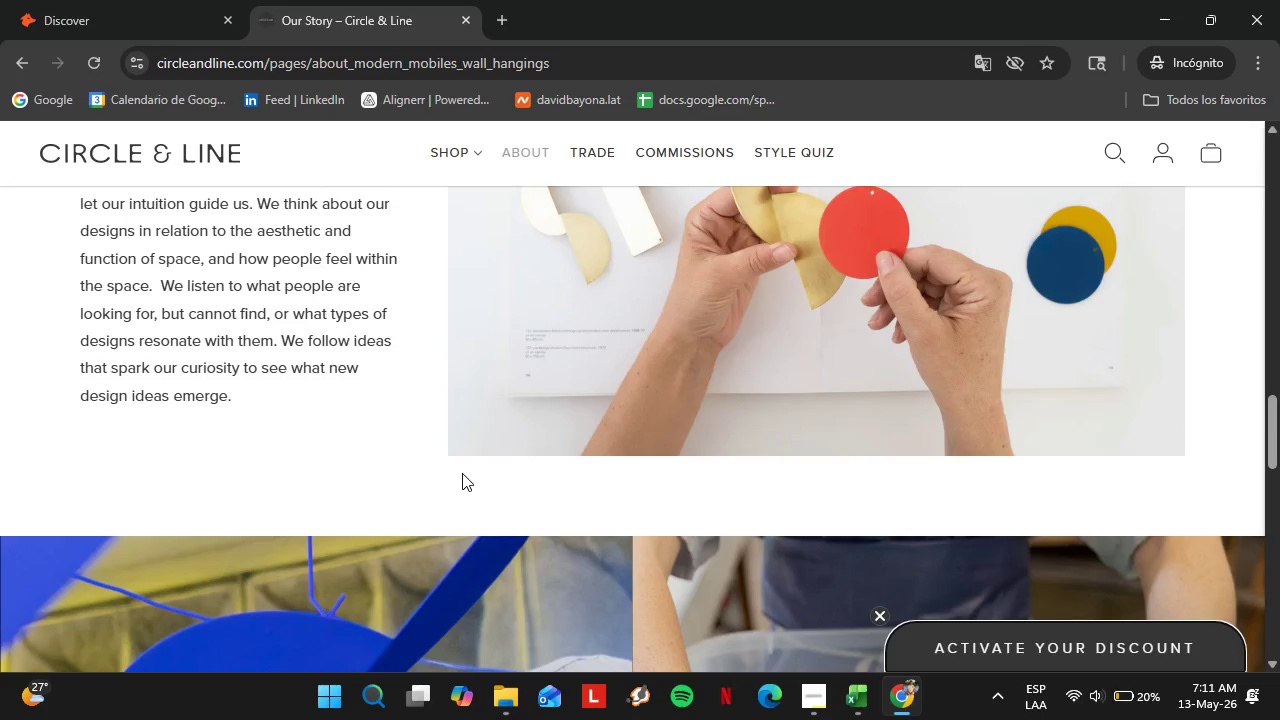 
scroll: coordinate [463, 477], scroll_direction: down, amount: 2.0
 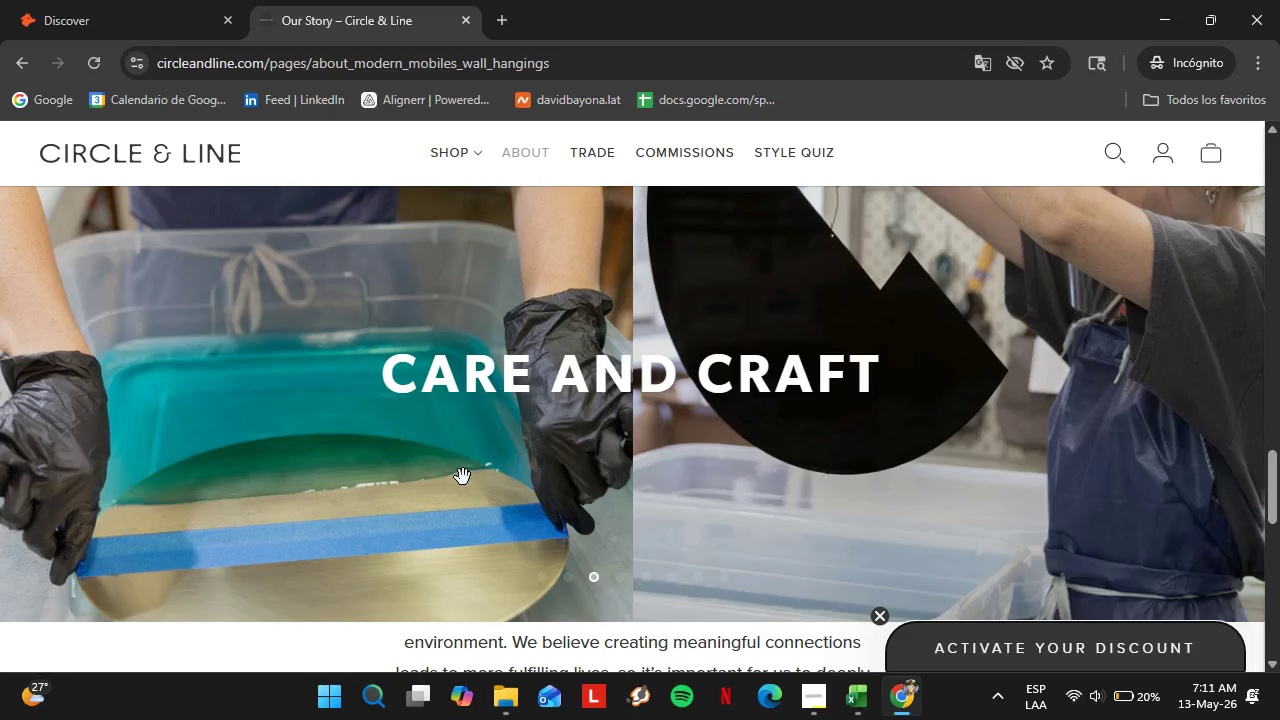 
wait(13.22)
 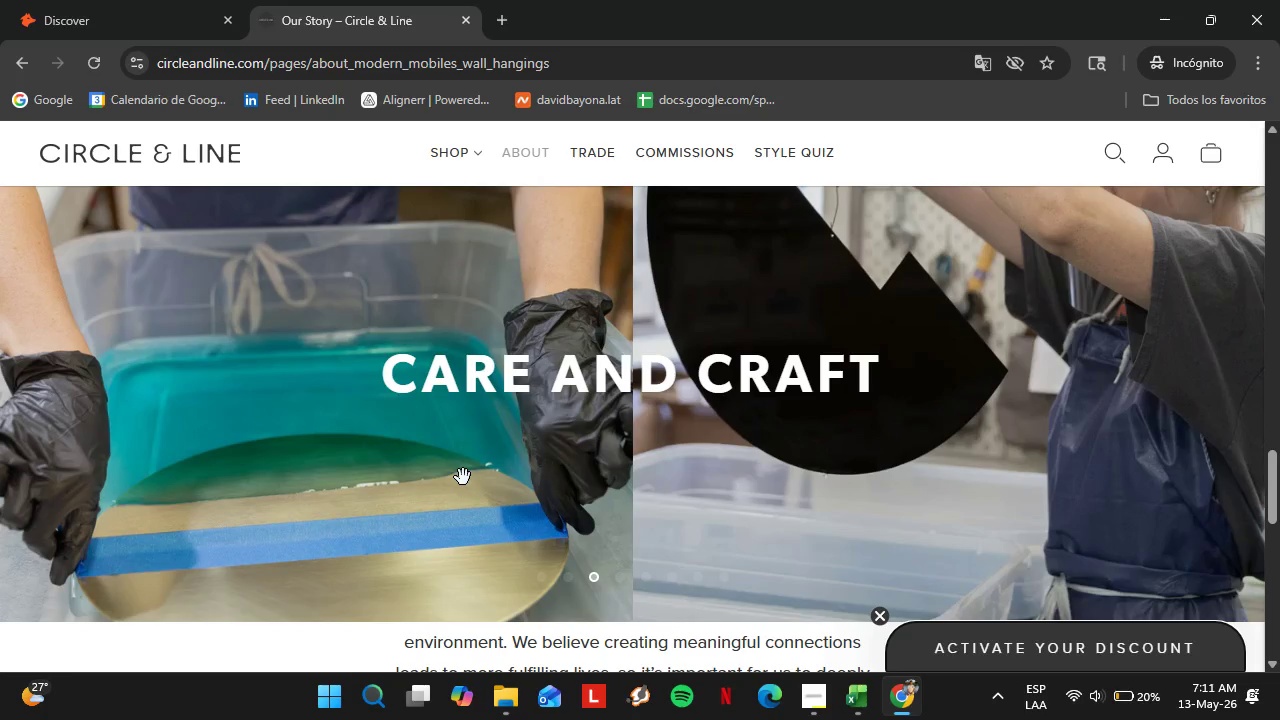 
scroll: coordinate [507, 524], scroll_direction: down, amount: 1.0
 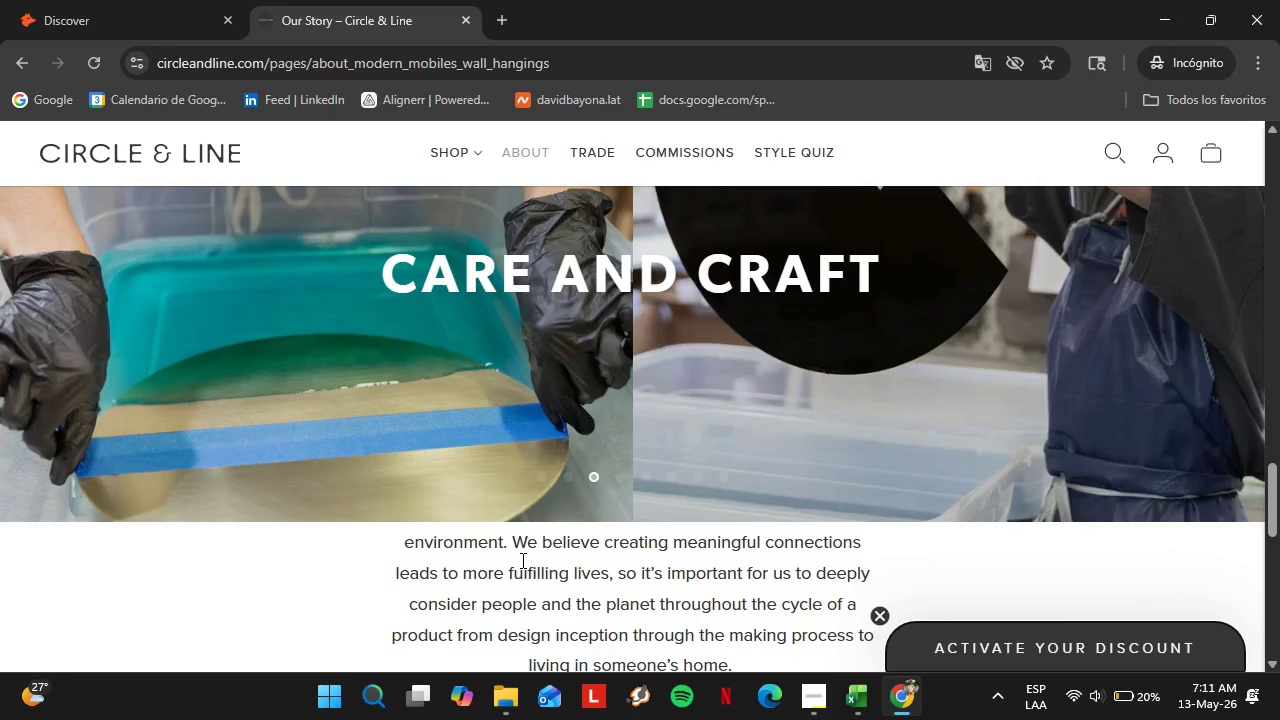 
scroll: coordinate [521, 560], scroll_direction: up, amount: 1.0
 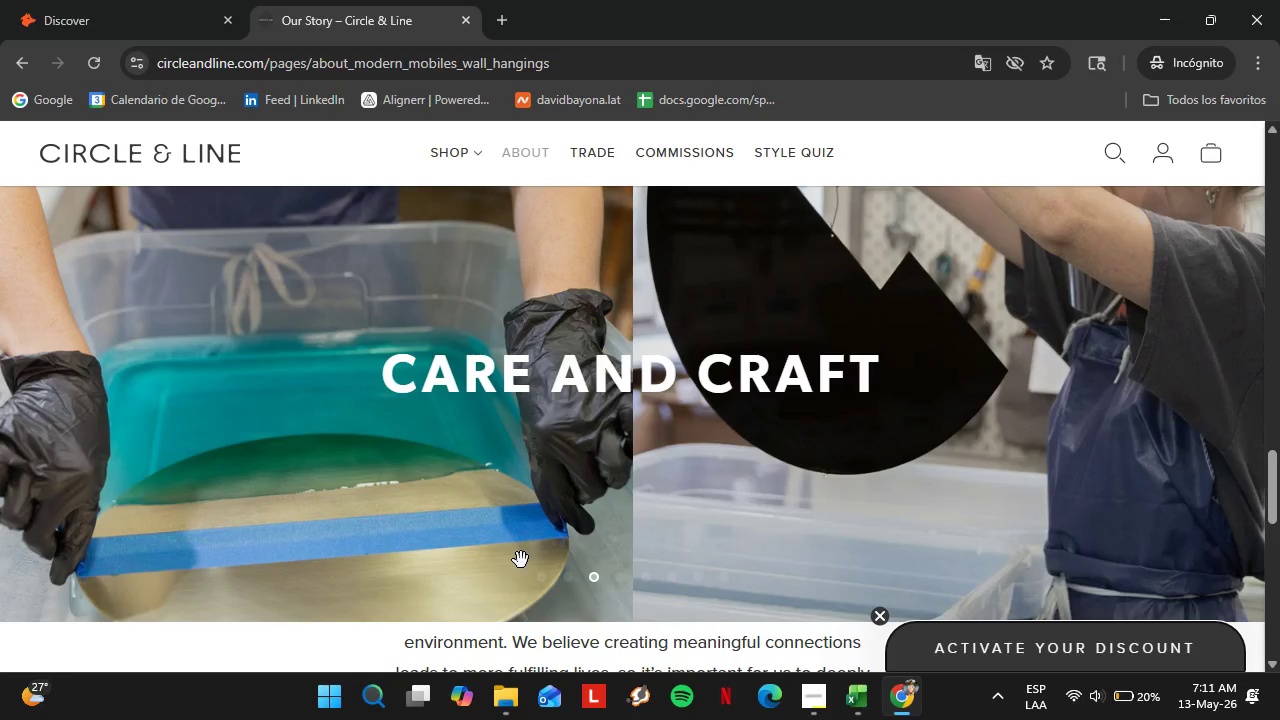 
scroll: coordinate [521, 560], scroll_direction: down, amount: 4.0
 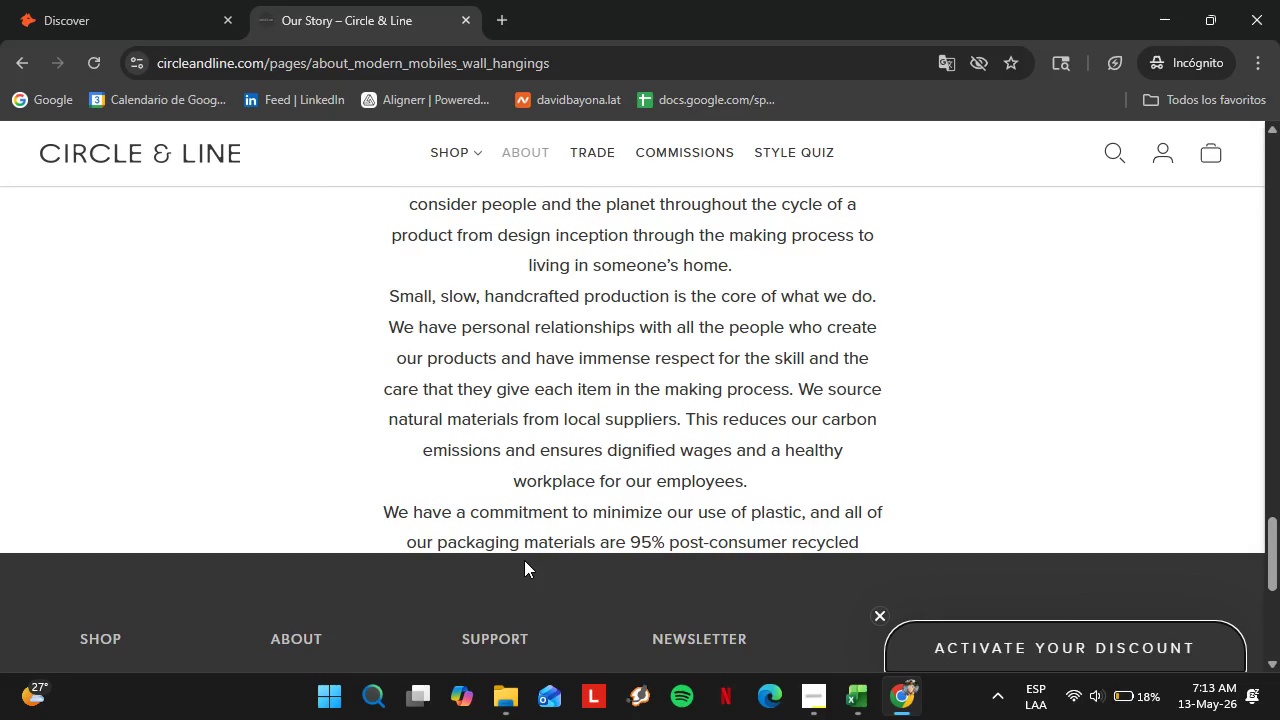 
wait(92.26)
 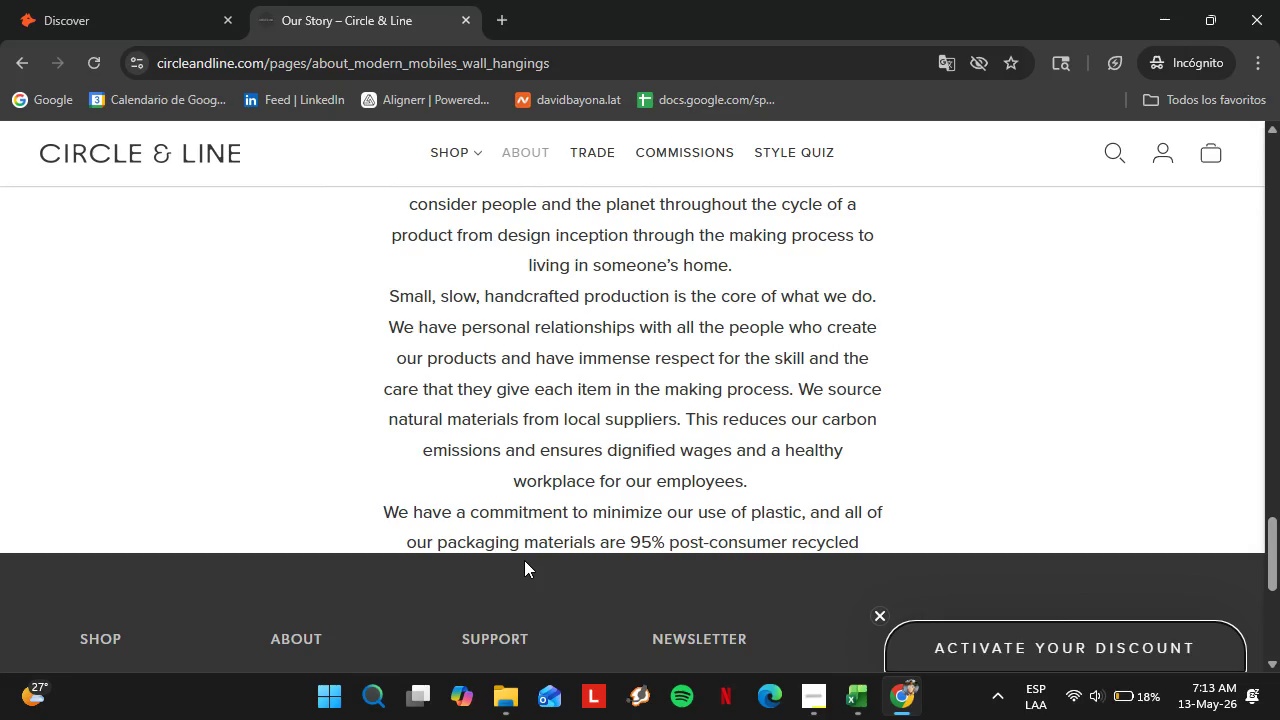 
scroll: coordinate [542, 528], scroll_direction: down, amount: 5.0
 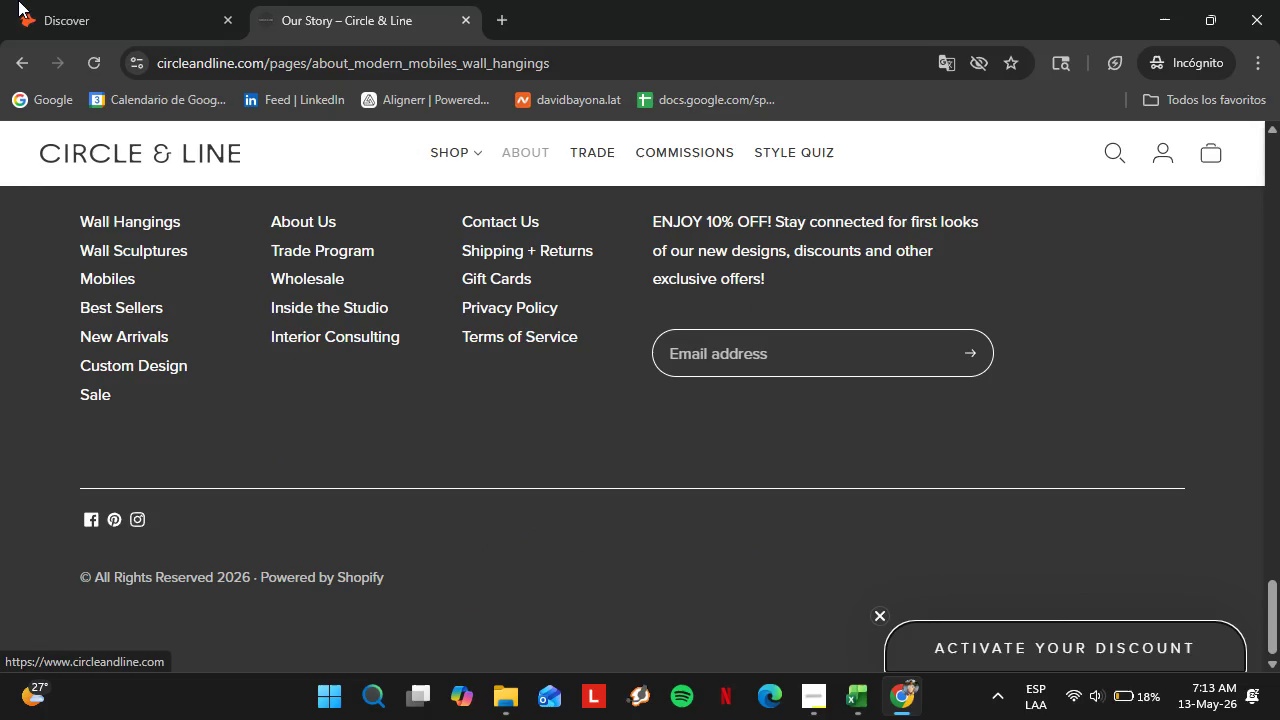 
left_click([37, 0])
 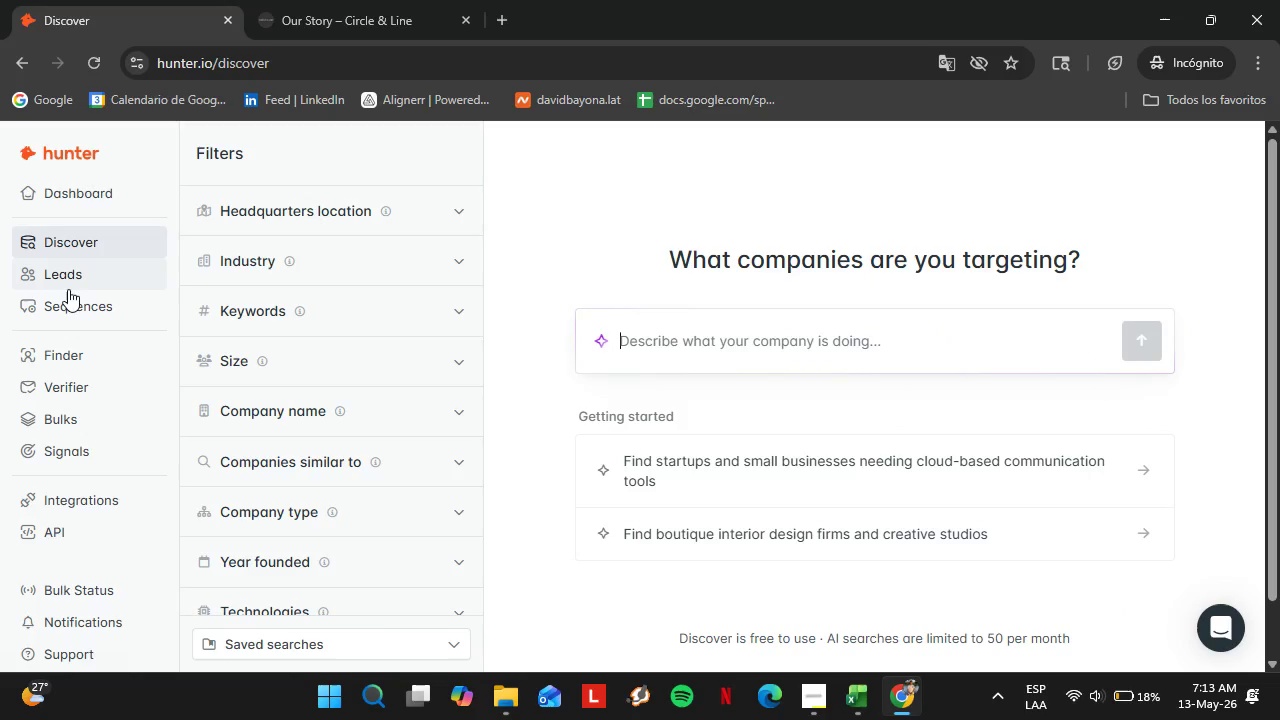 
left_click([64, 286])
 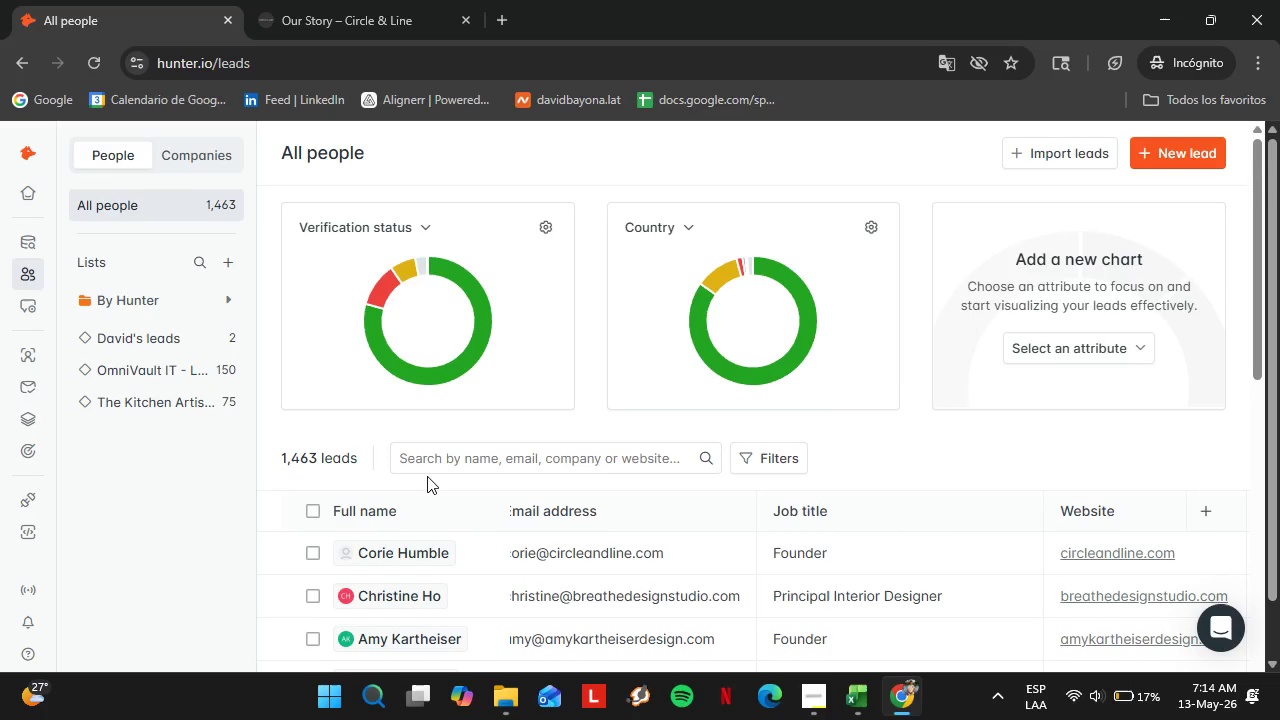 
wait(71.33)
 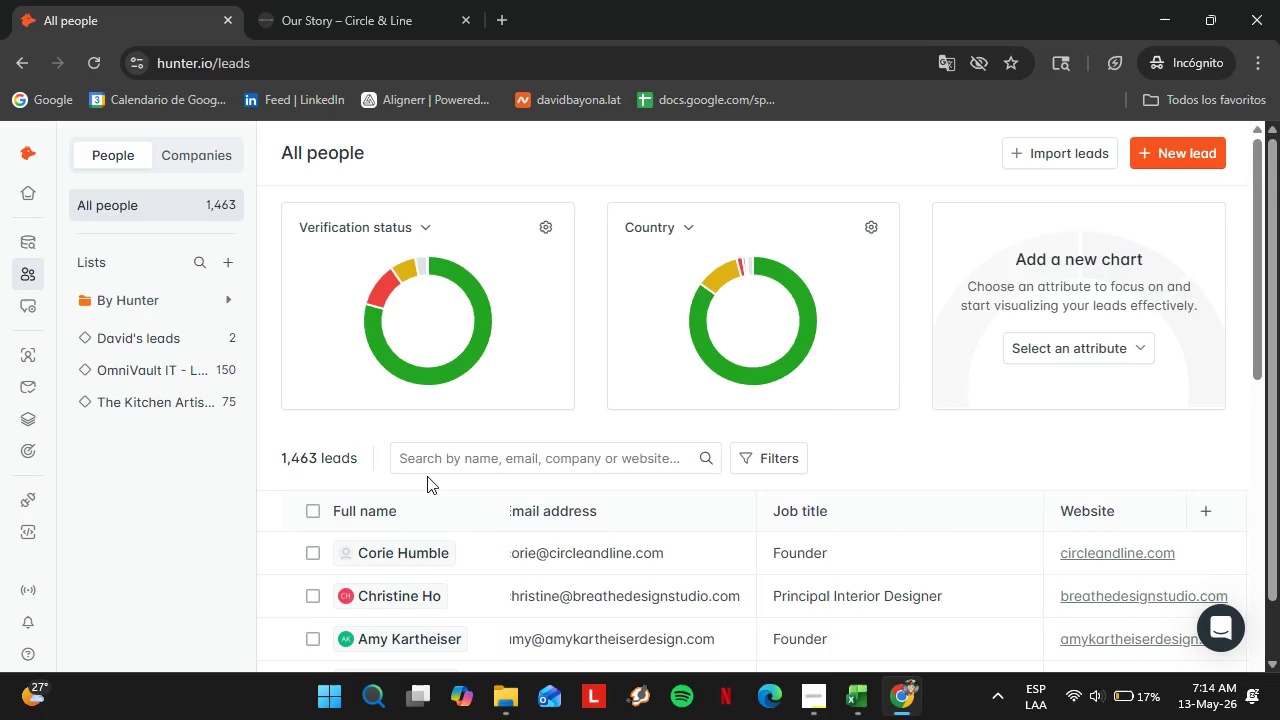 
scroll: coordinate [346, 420], scroll_direction: down, amount: 2.0
 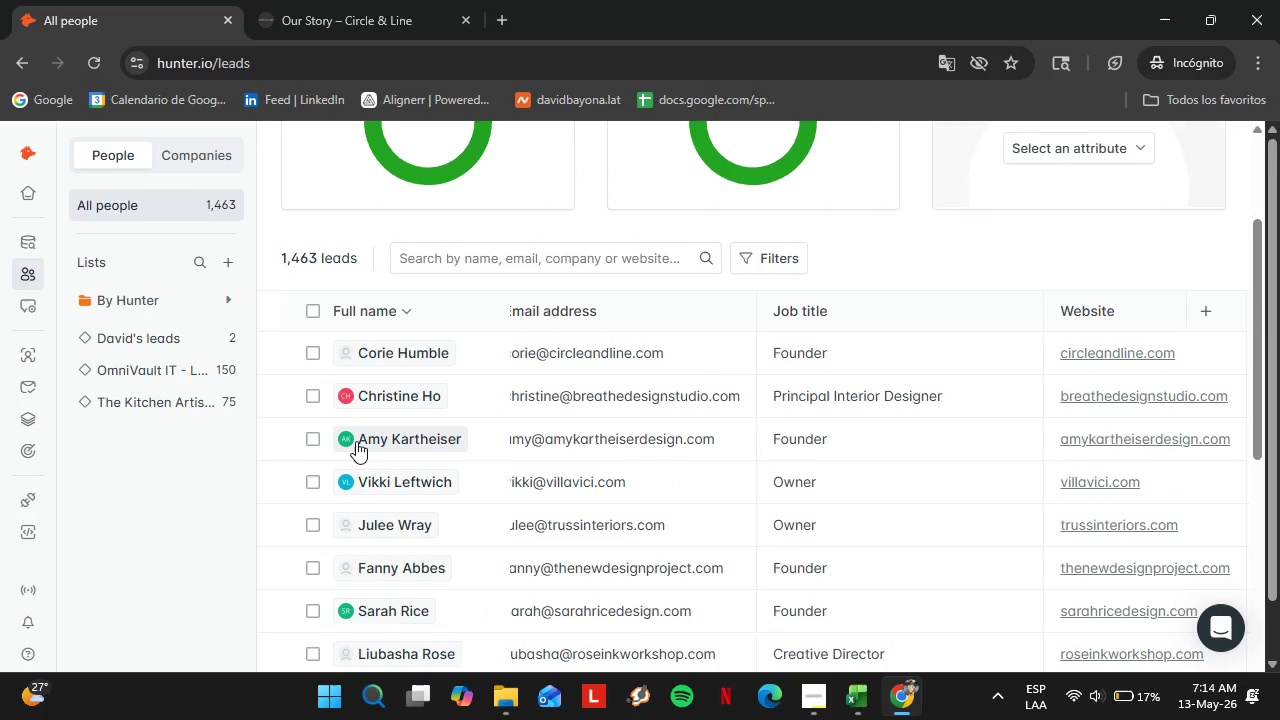 
wait(6.48)
 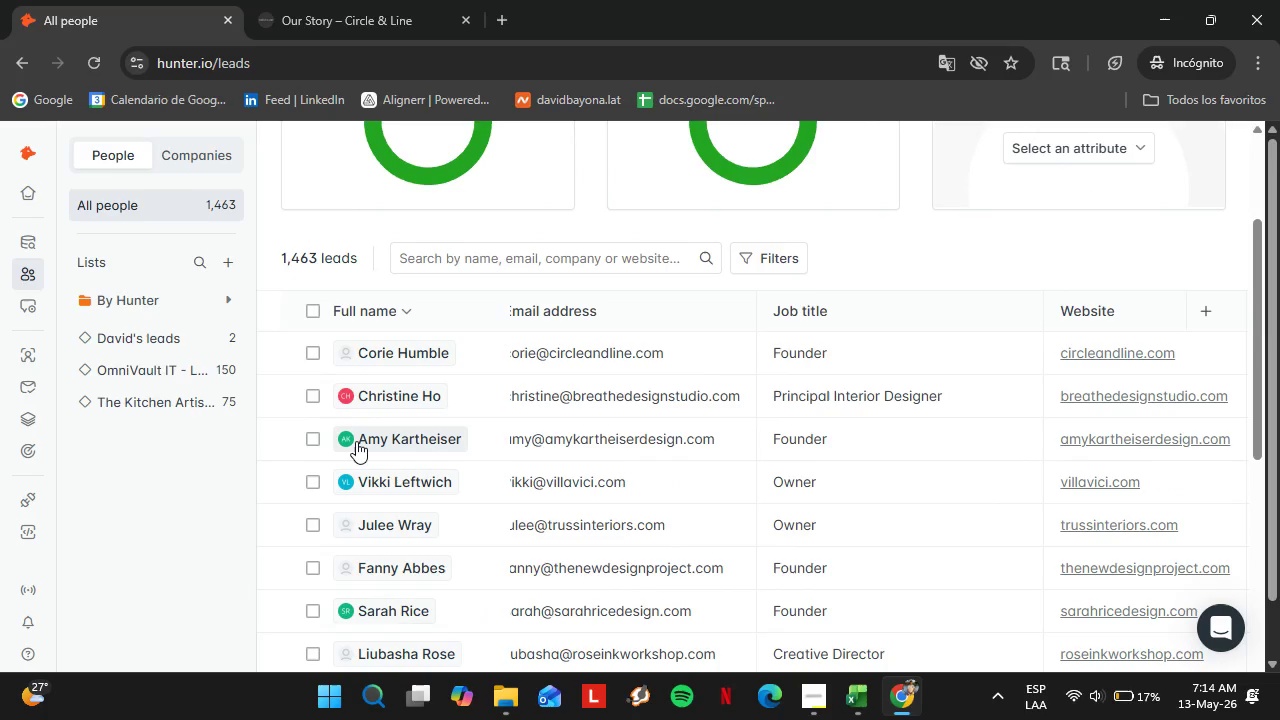 
scroll: coordinate [356, 441], scroll_direction: down, amount: 2.0
 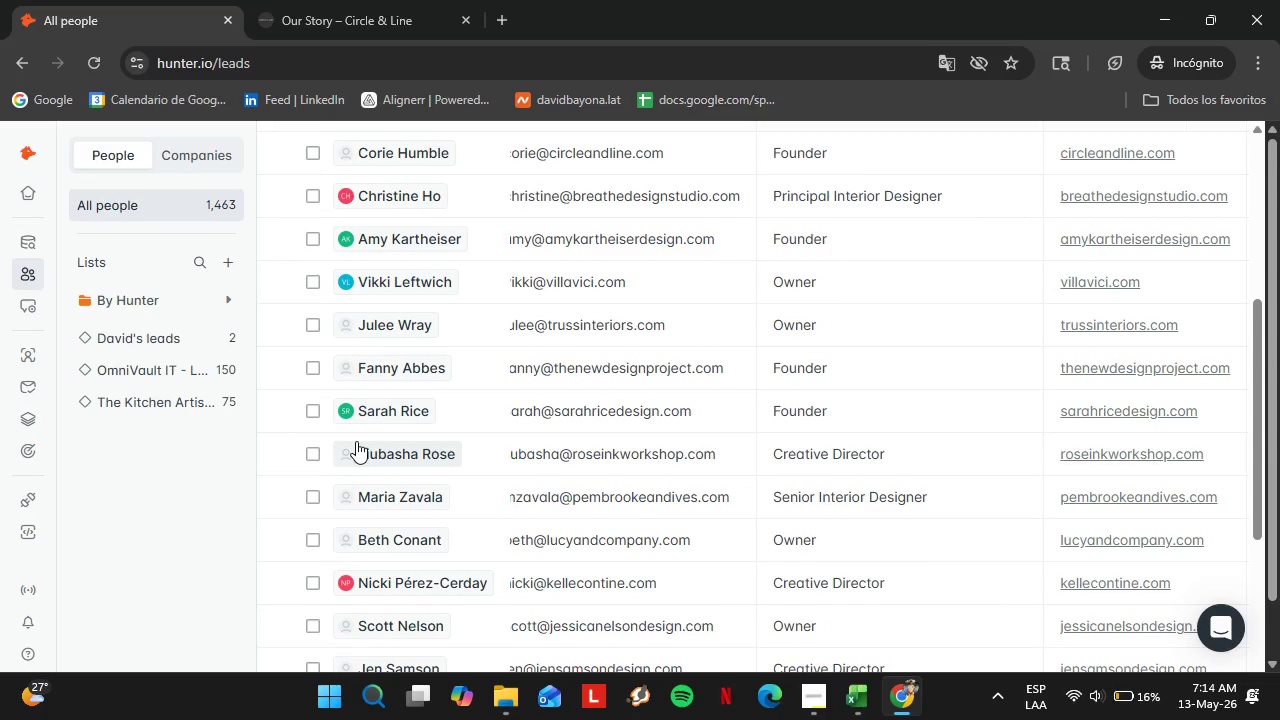 
wait(5.78)
 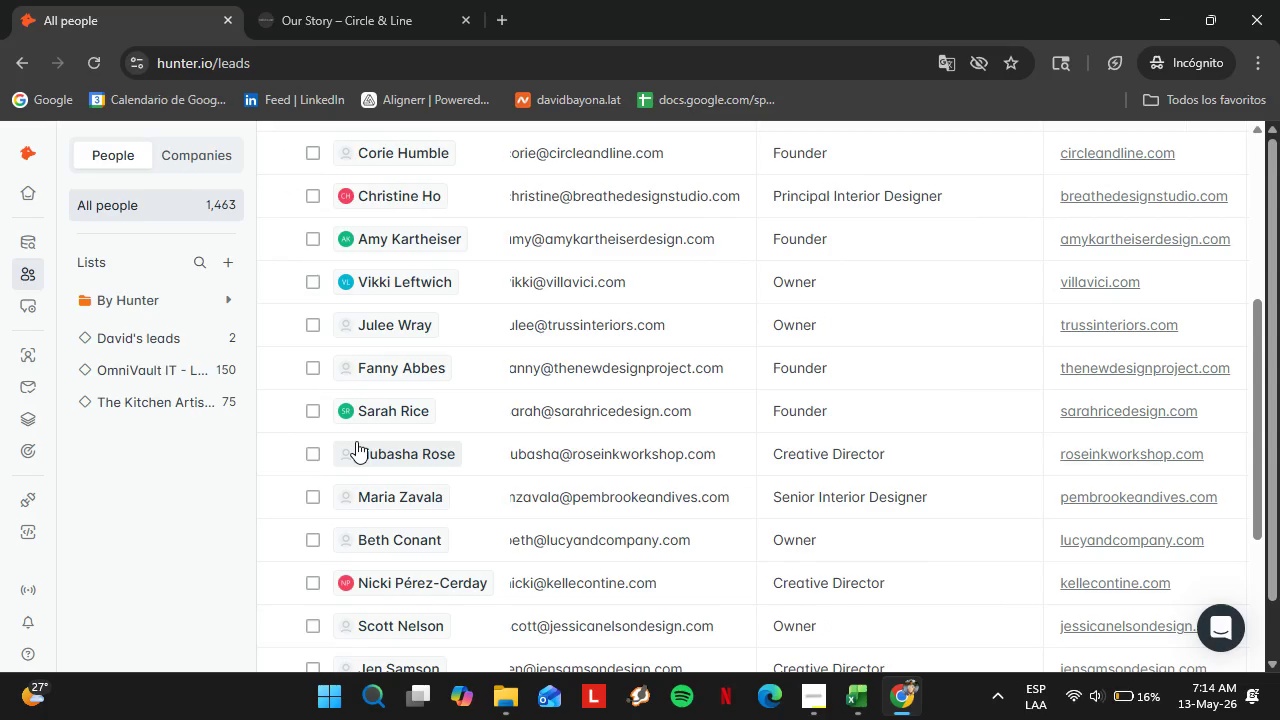 
scroll: coordinate [540, 441], scroll_direction: down, amount: 4.0
 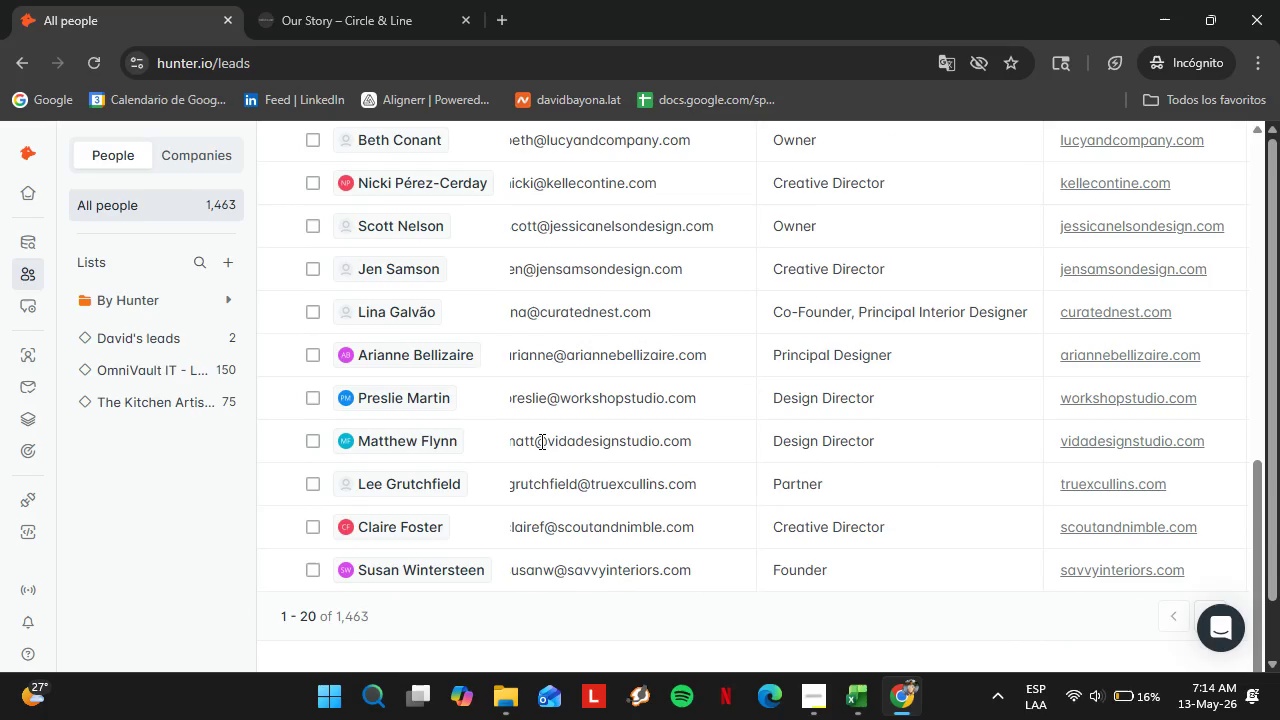 
wait(14.14)
 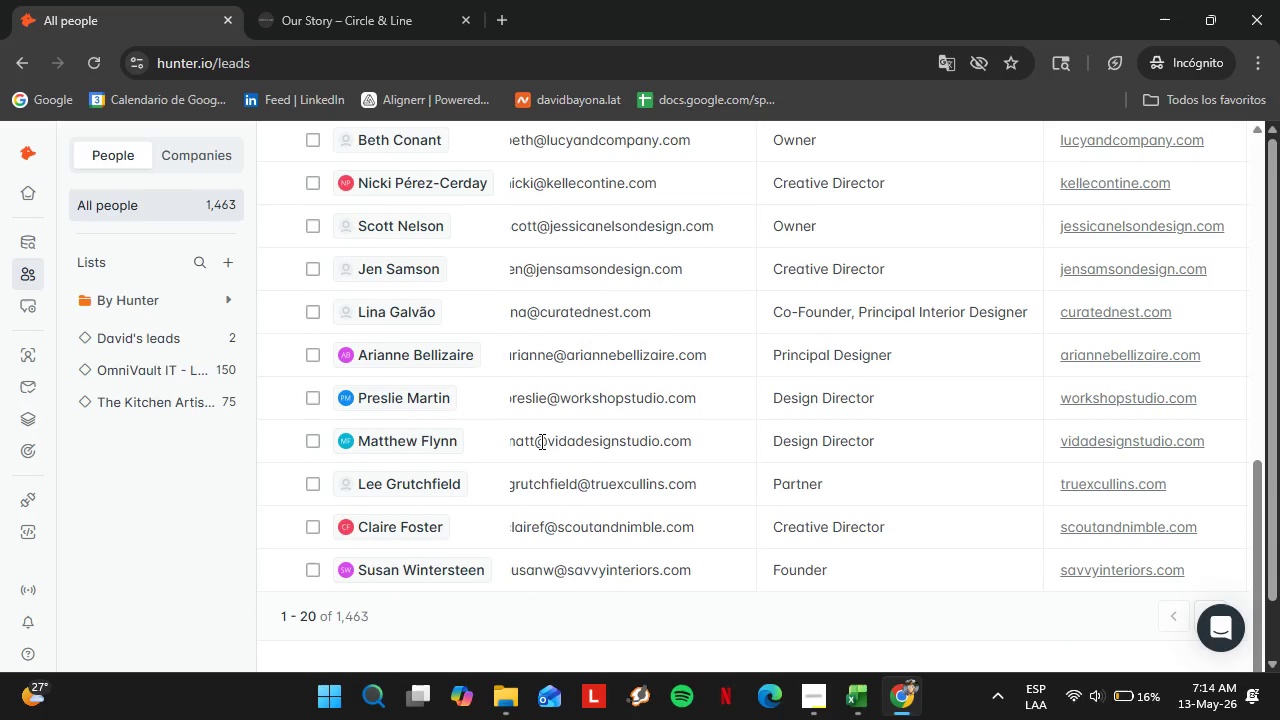 
scroll: coordinate [621, 540], scroll_direction: up, amount: 2.0
 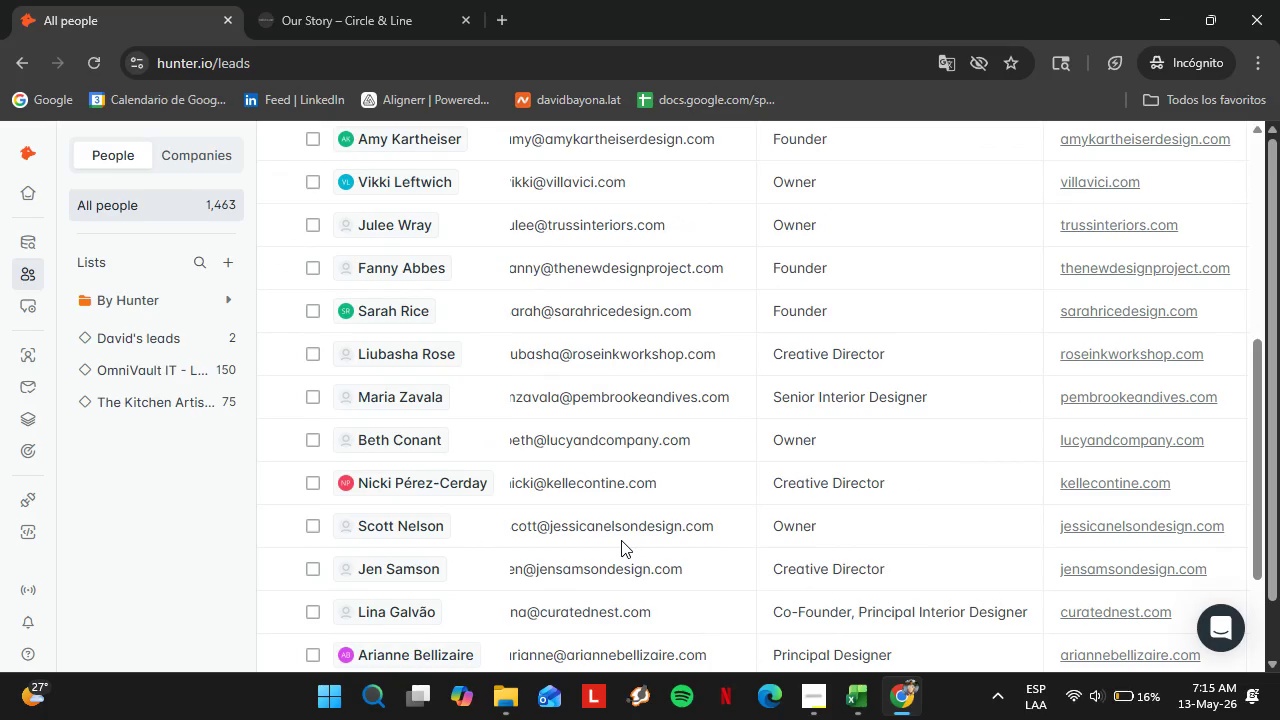 
scroll: coordinate [621, 540], scroll_direction: down, amount: 1.0
 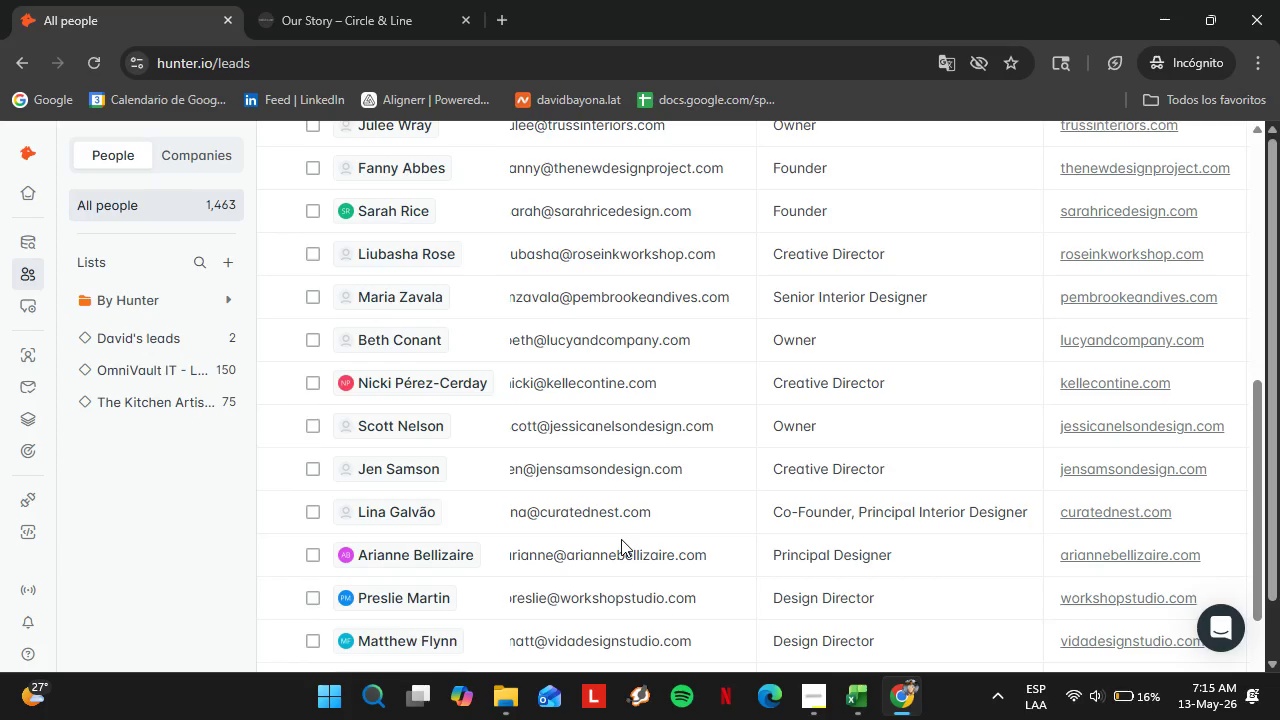 
wait(15.41)
 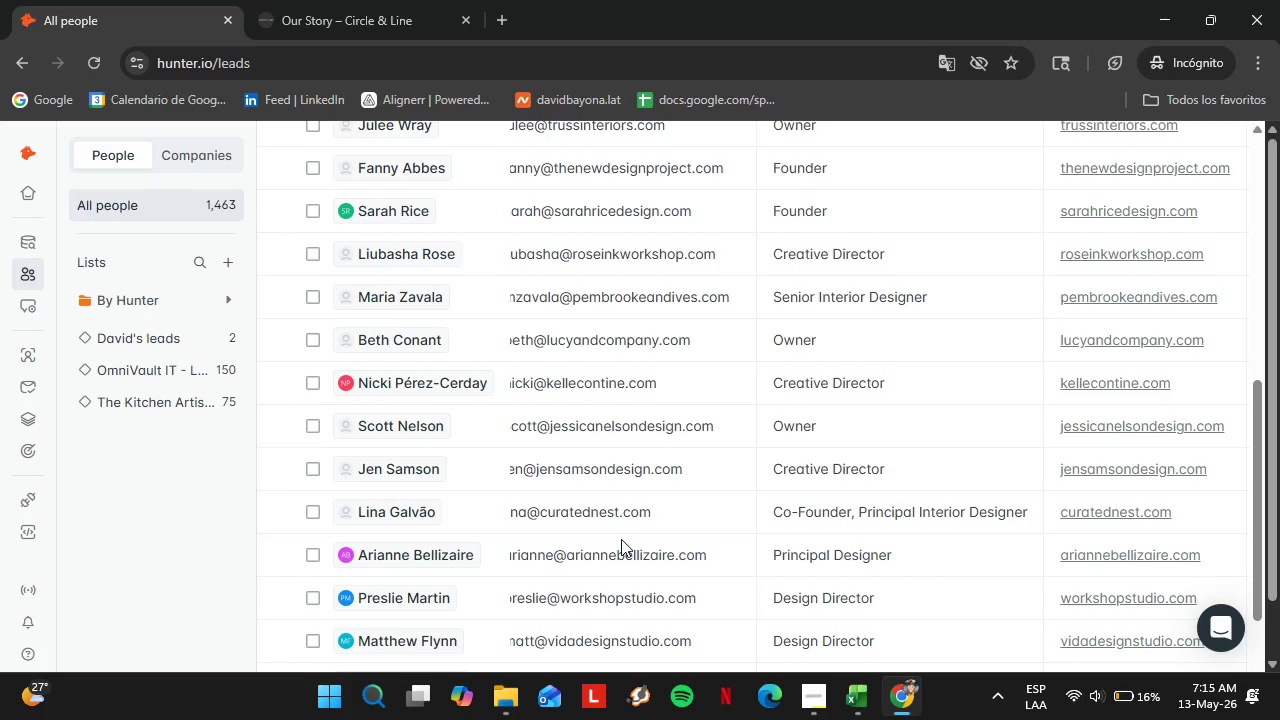 
scroll: coordinate [618, 564], scroll_direction: down, amount: 19.0
 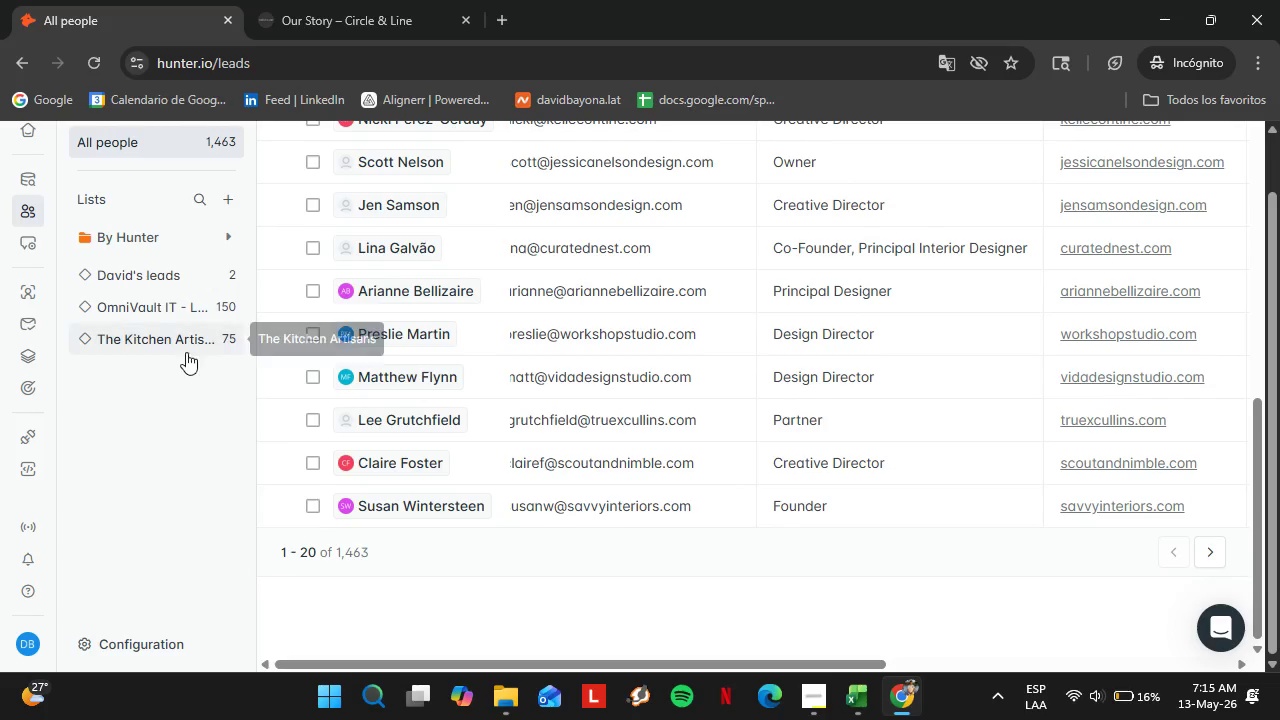 
left_click([178, 340])
 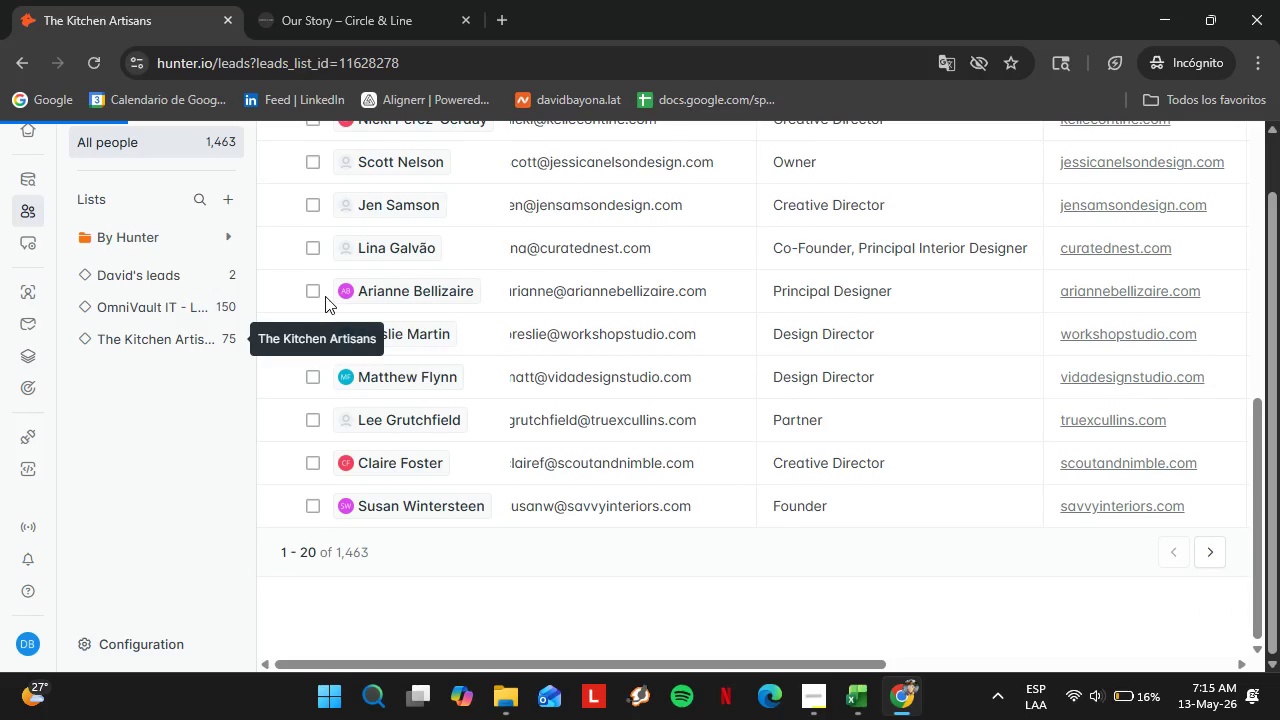 
mouse_move([418, 313])
 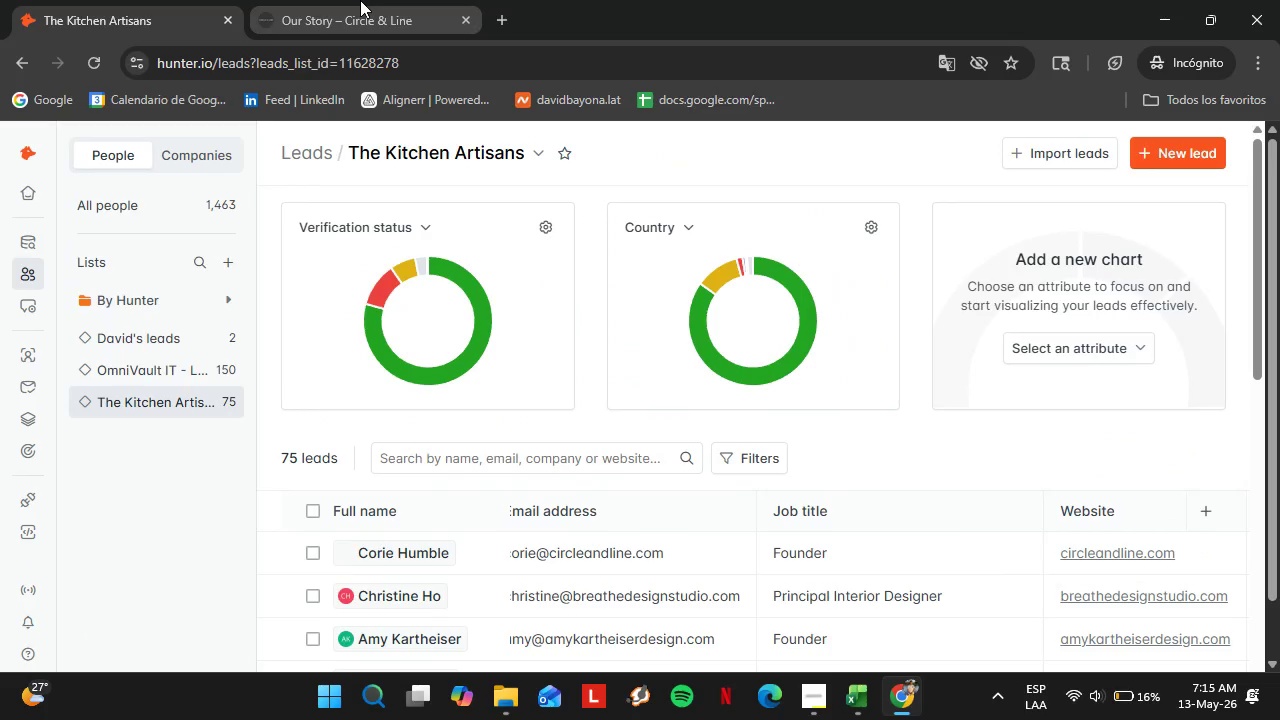 
left_click([360, 0])
 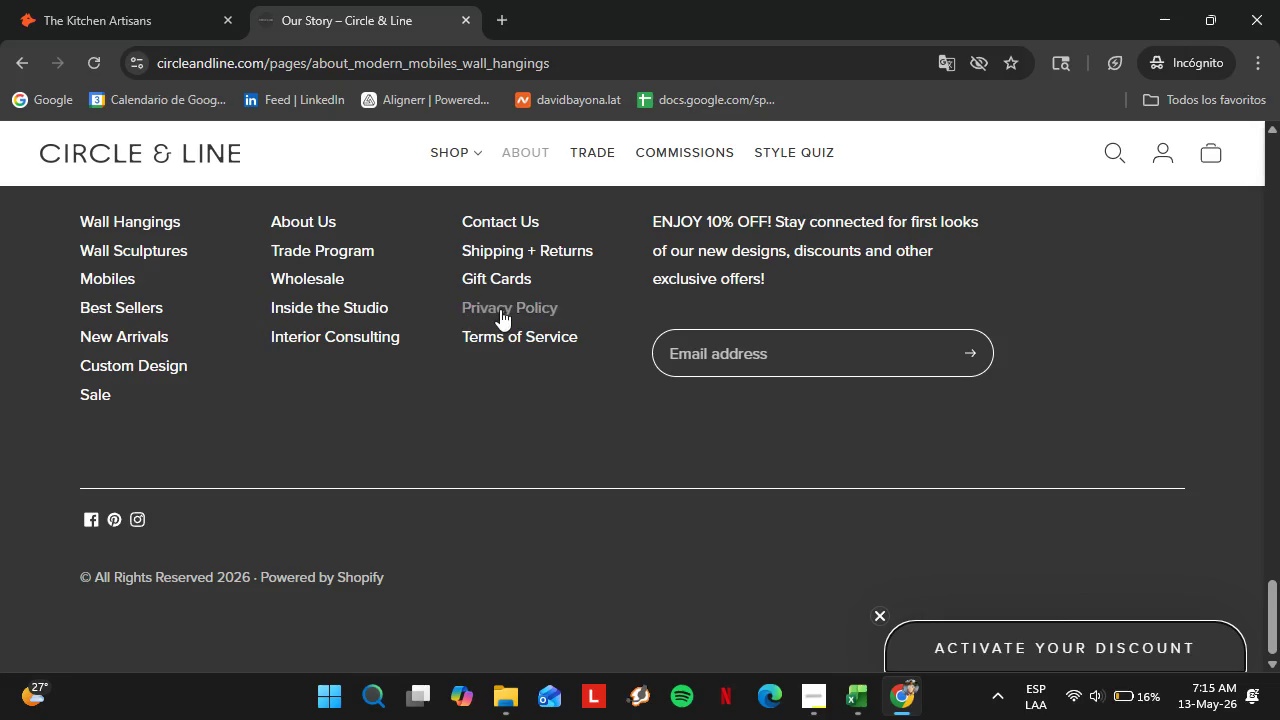 
scroll: coordinate [504, 341], scroll_direction: up, amount: 12.0
 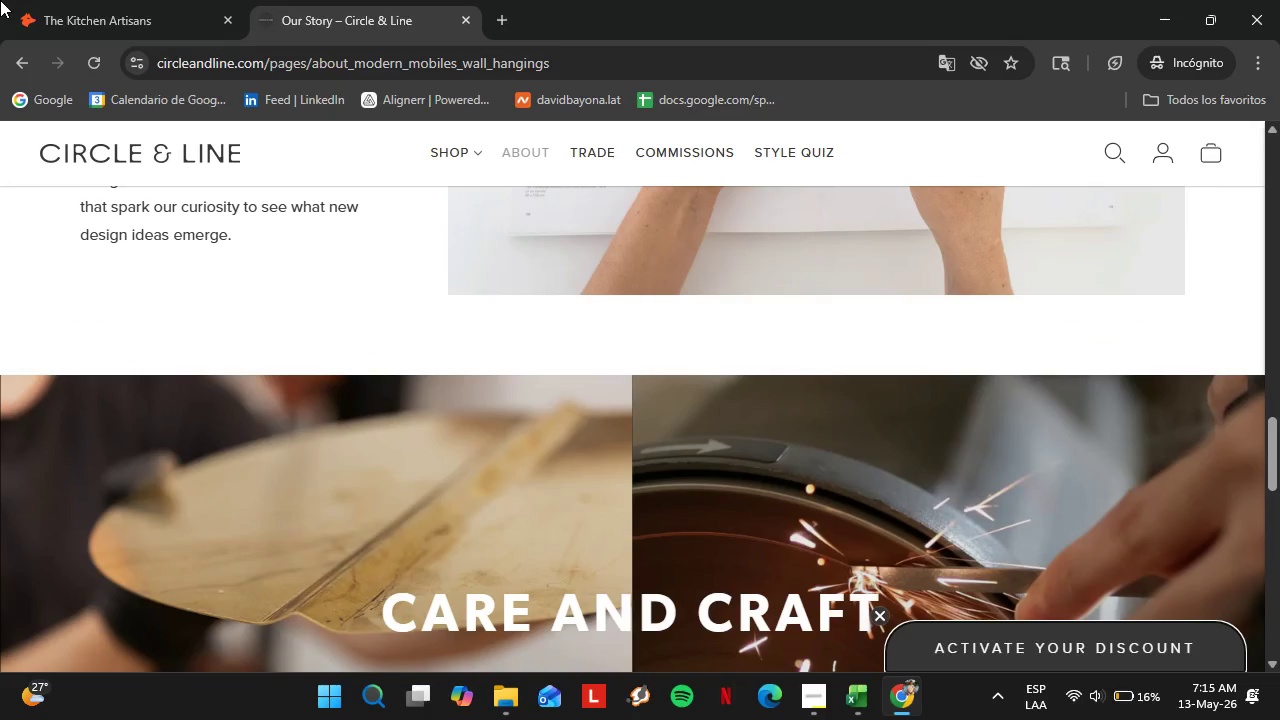 
left_click([31, 0])
 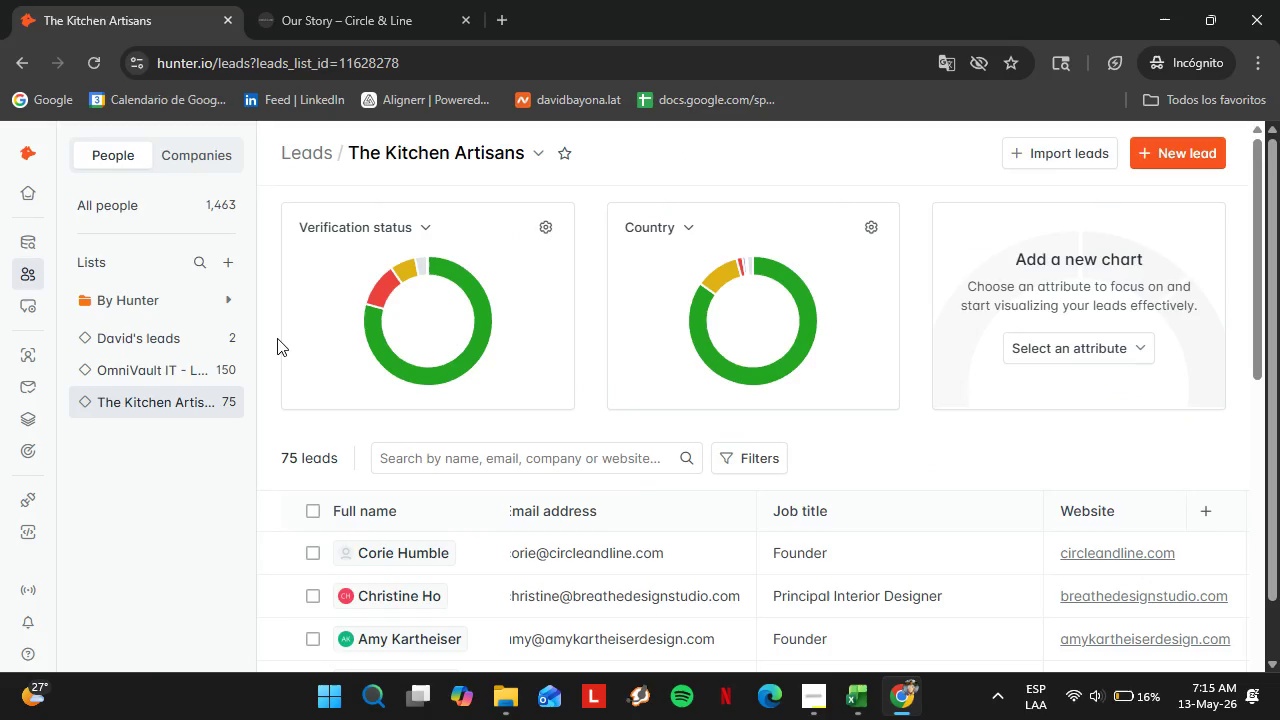 
scroll: coordinate [533, 462], scroll_direction: down, amount: 17.0
 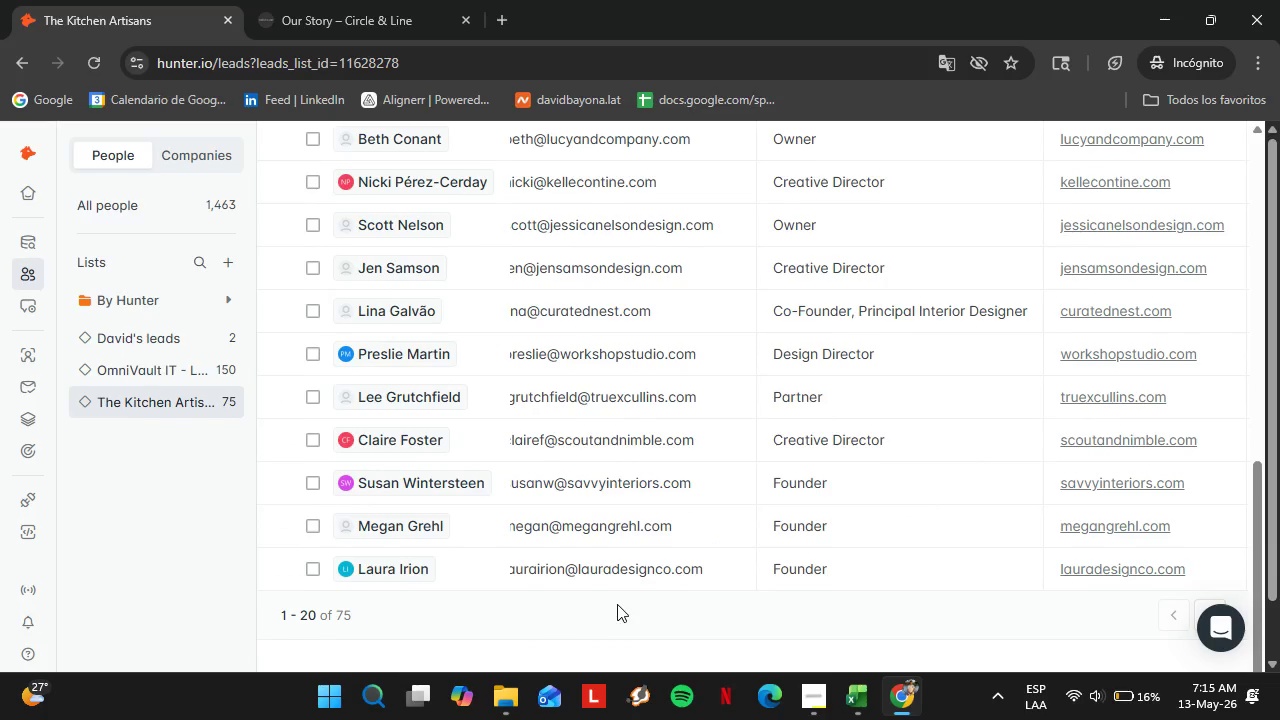 
left_click_drag(start_coordinate=[624, 666], to_coordinate=[1002, 682])
 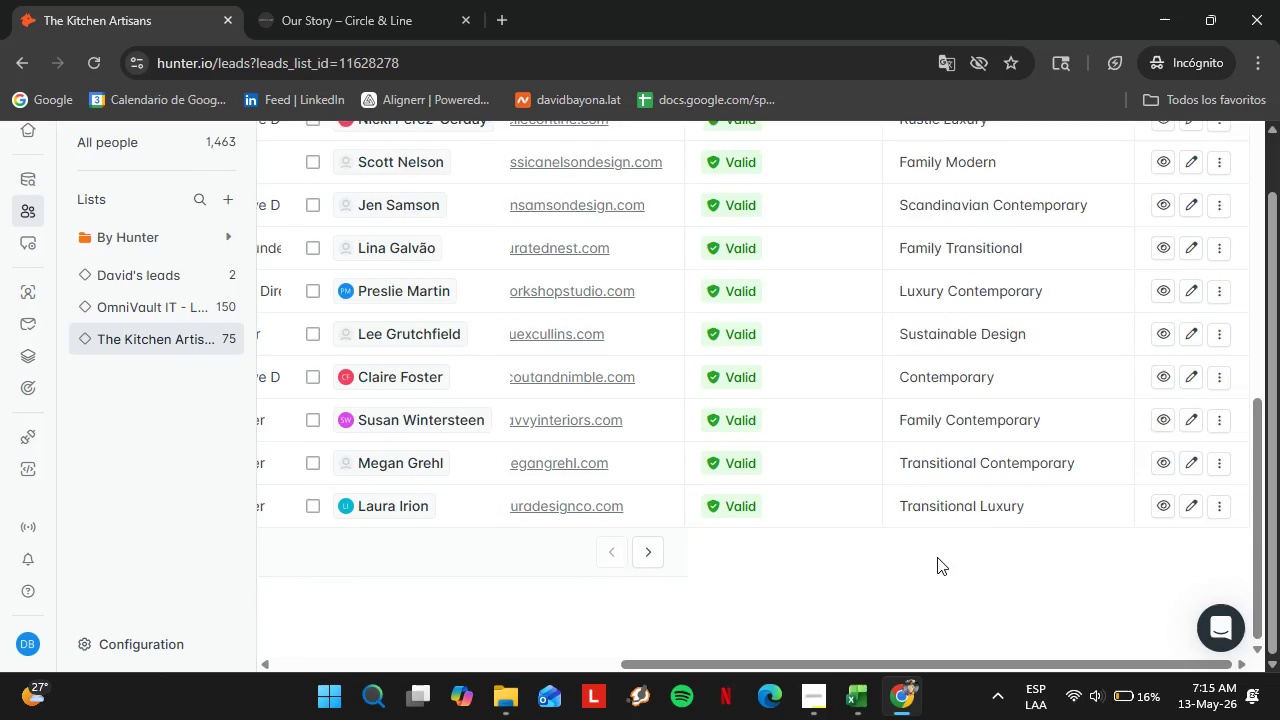 
scroll: coordinate [619, 628], scroll_direction: down, amount: 9.0
 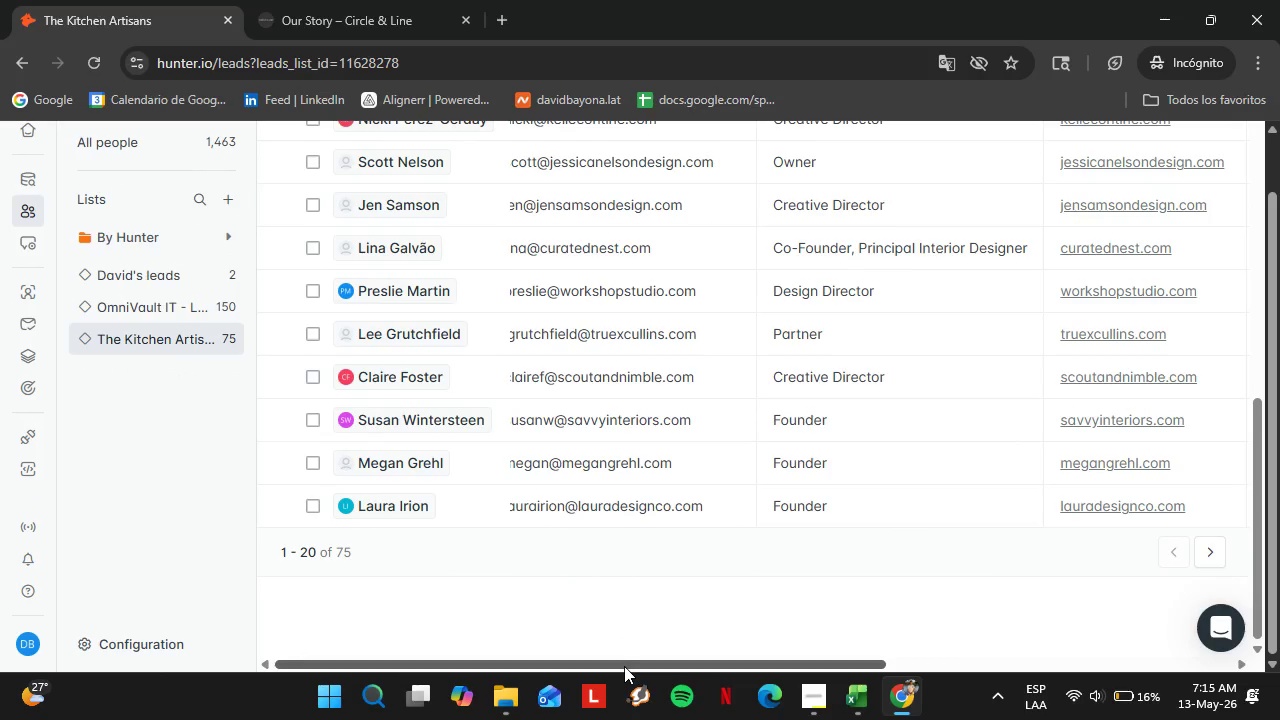 
scroll: coordinate [937, 557], scroll_direction: up, amount: 7.0
 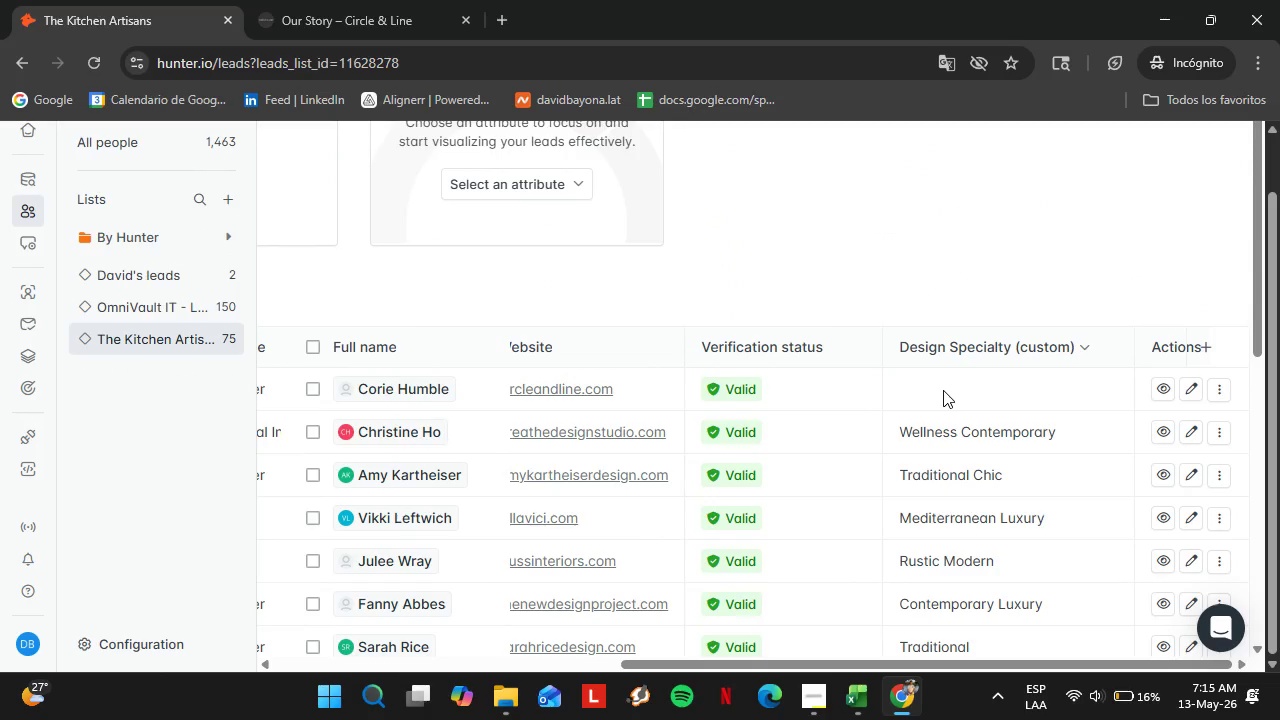 
double_click([943, 390])
 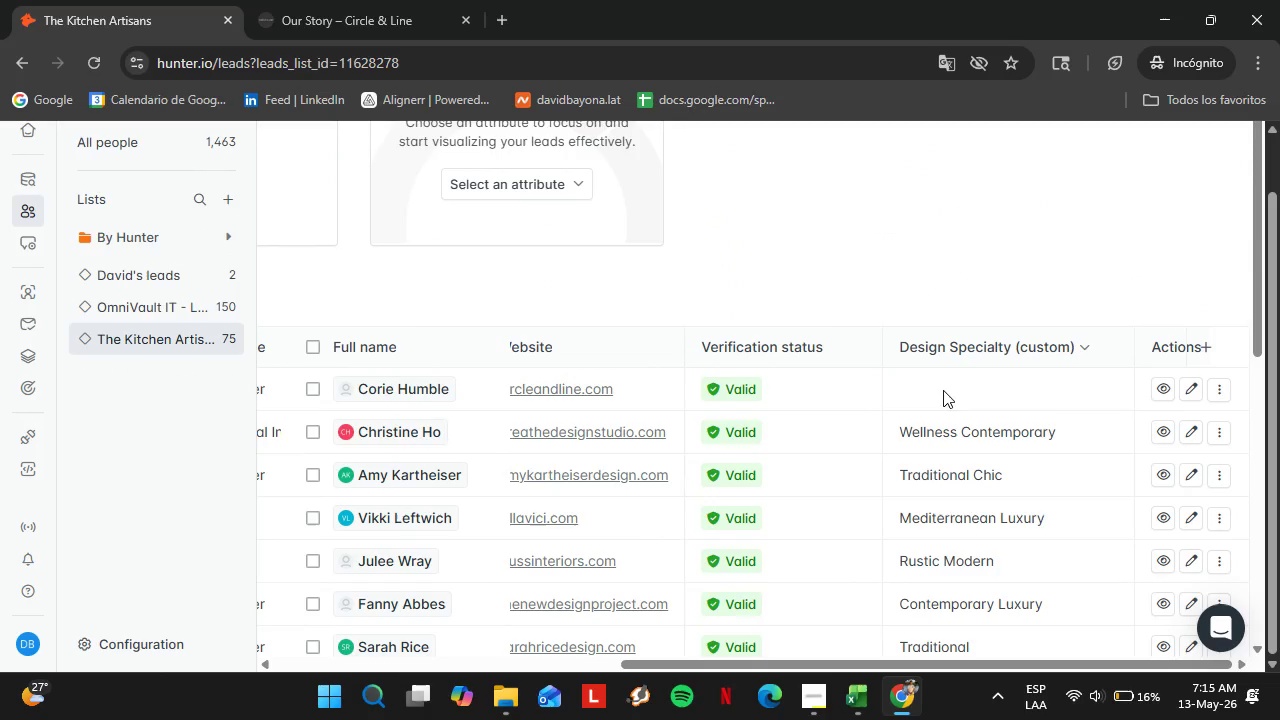 
triple_click([943, 390])
 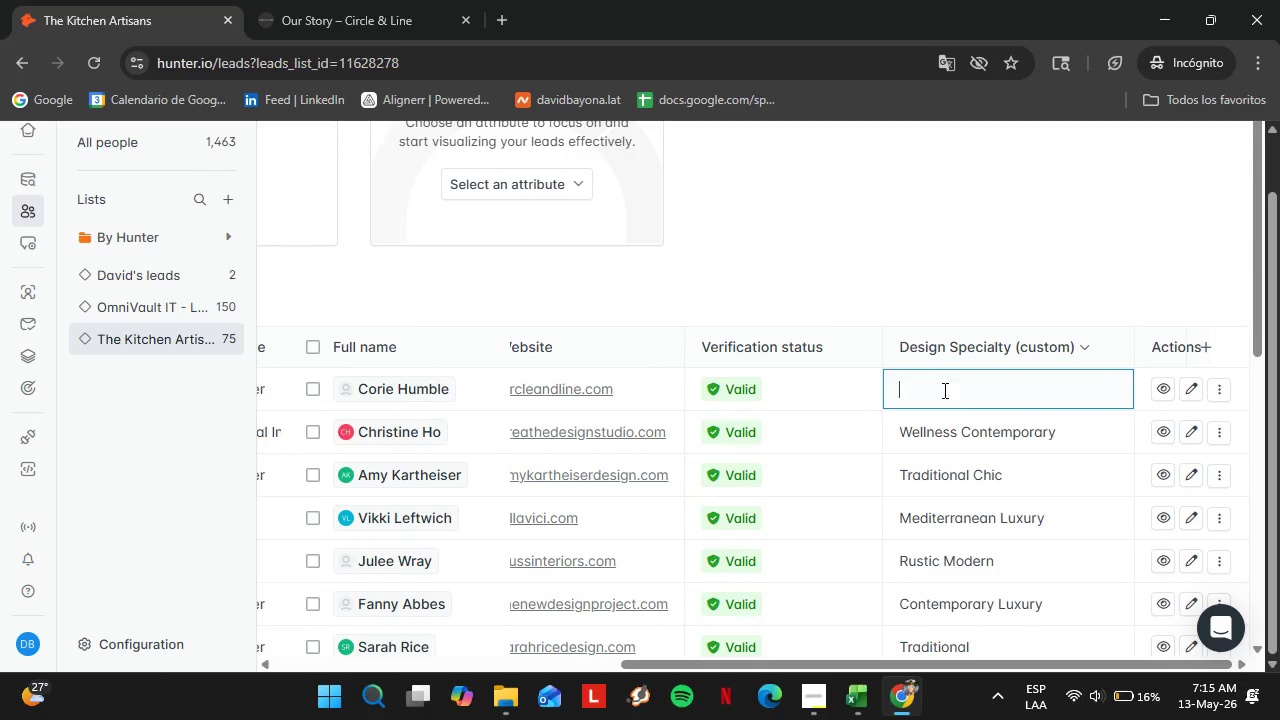 
triple_click([943, 390])
 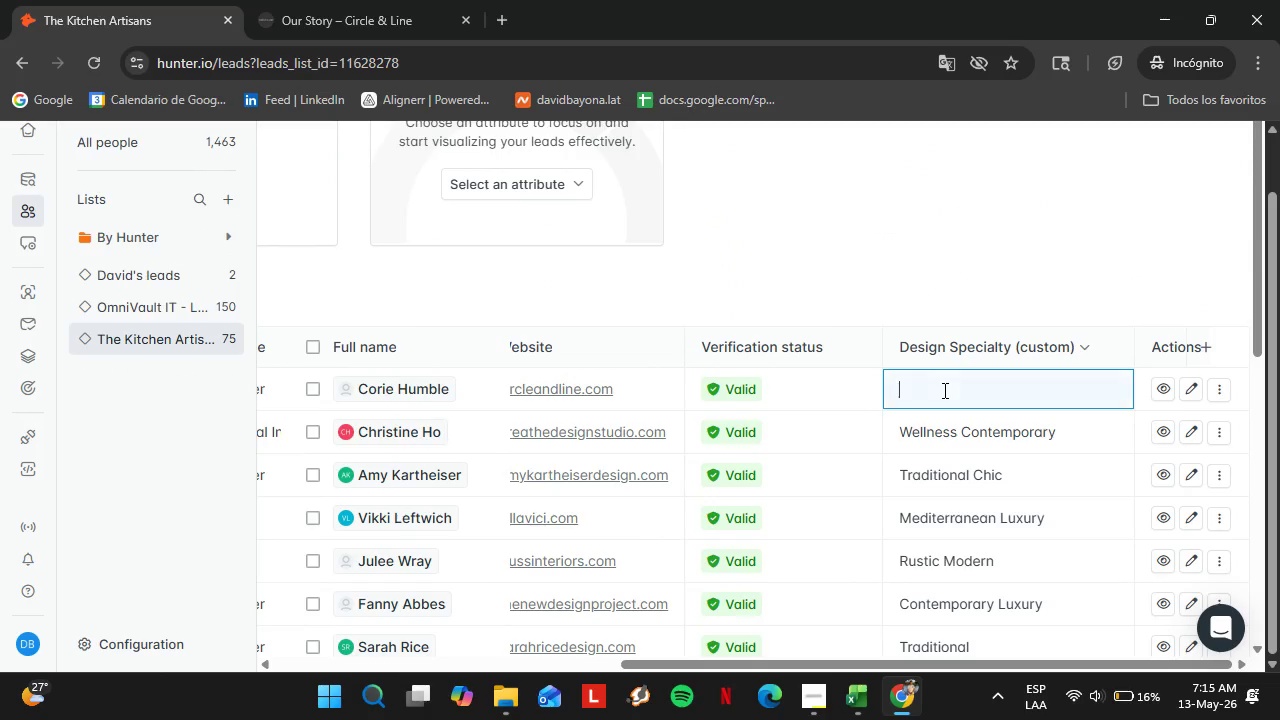 
triple_click([943, 390])
 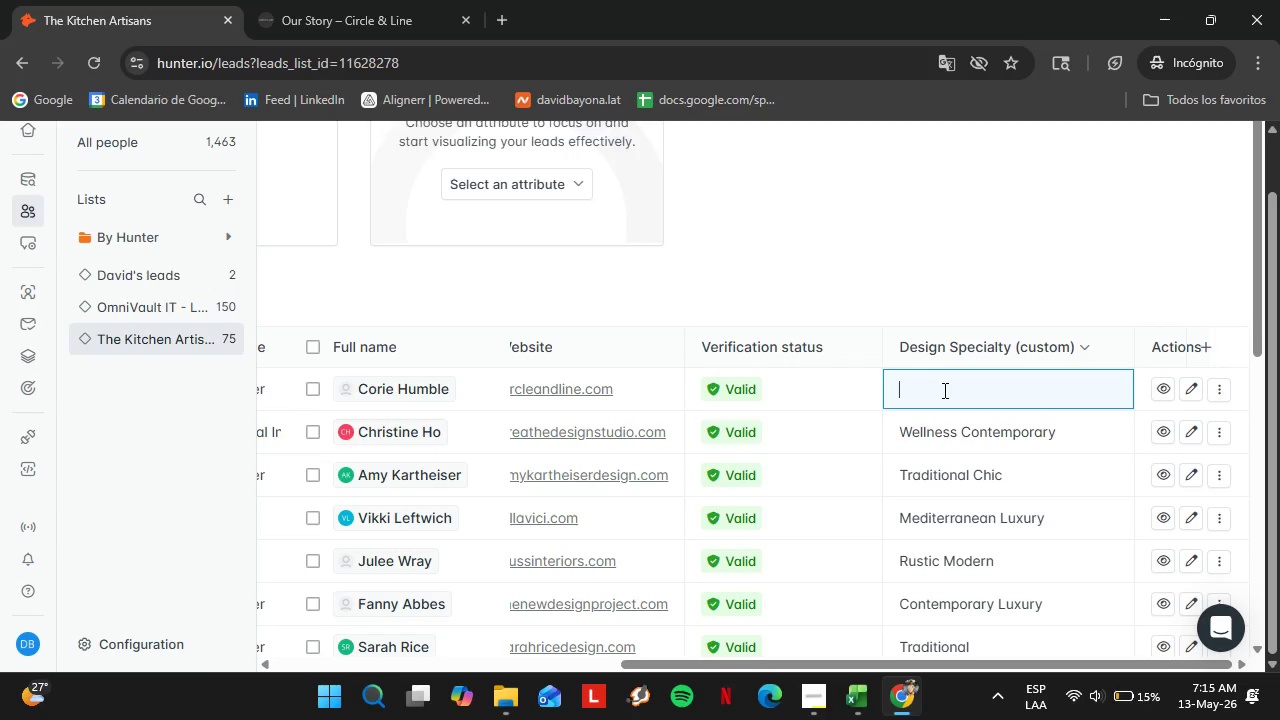 
wait(5.53)
 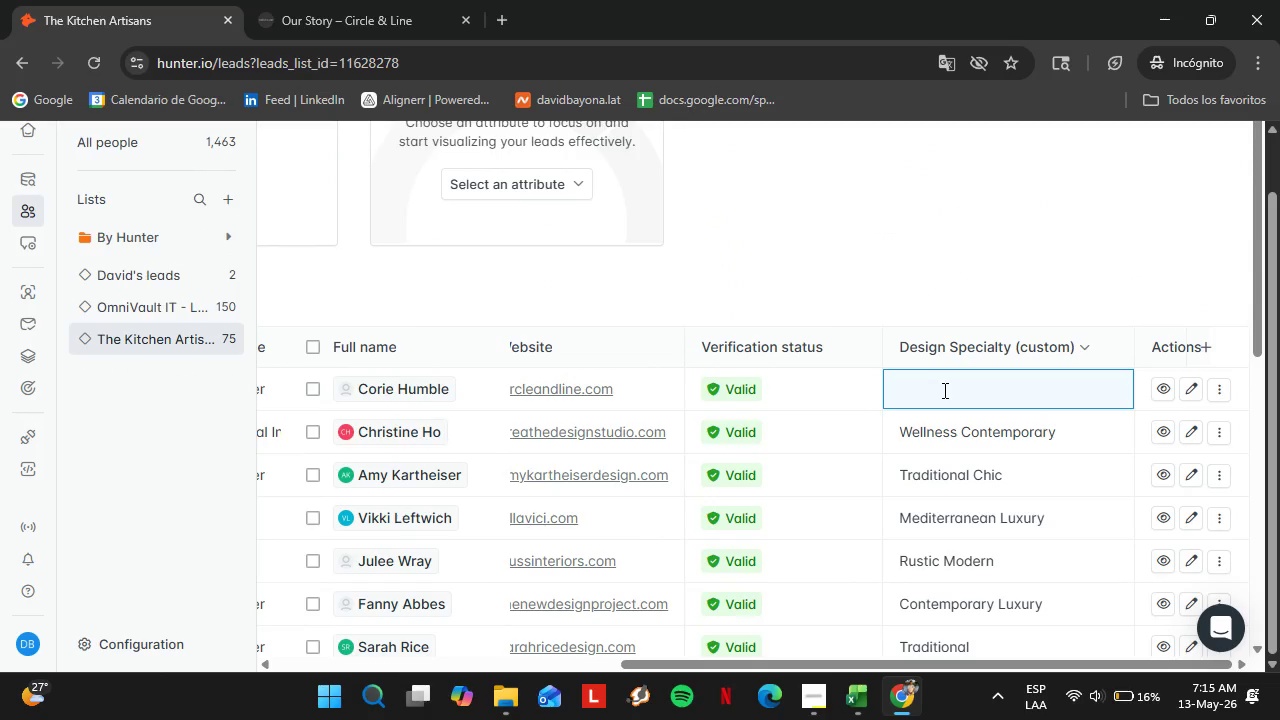 
double_click([943, 390])
 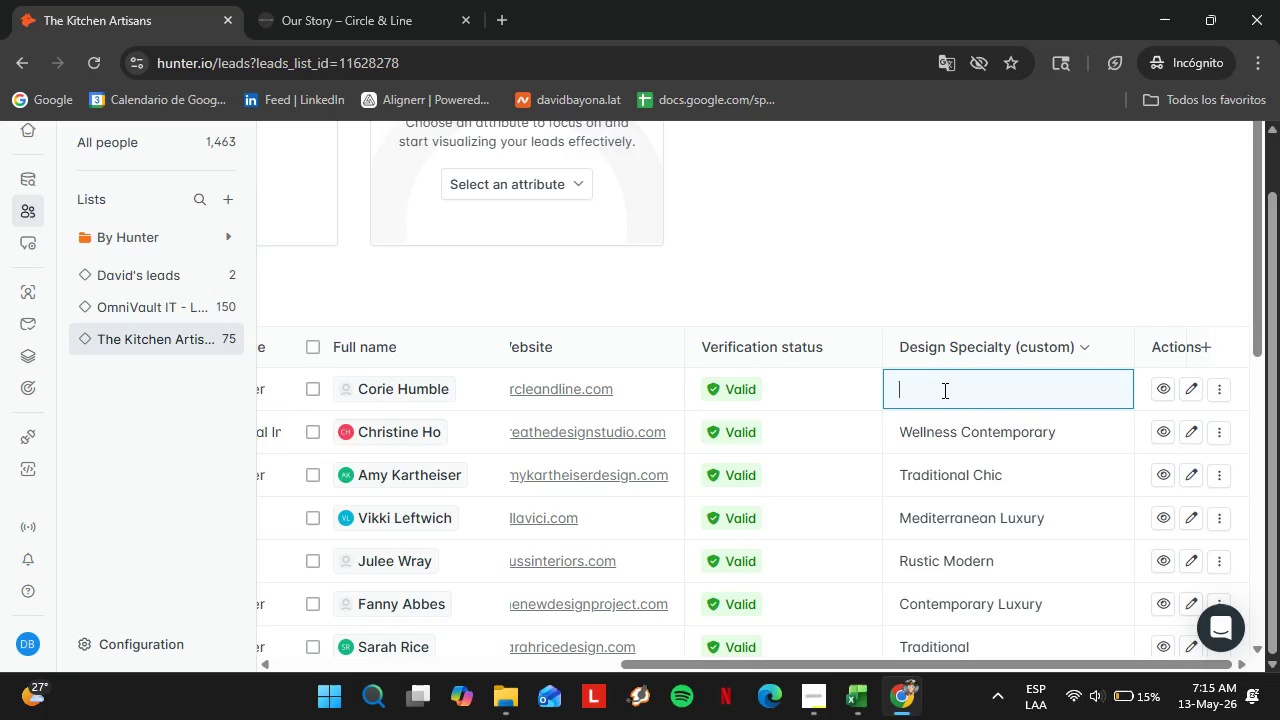 
triple_click([943, 390])
 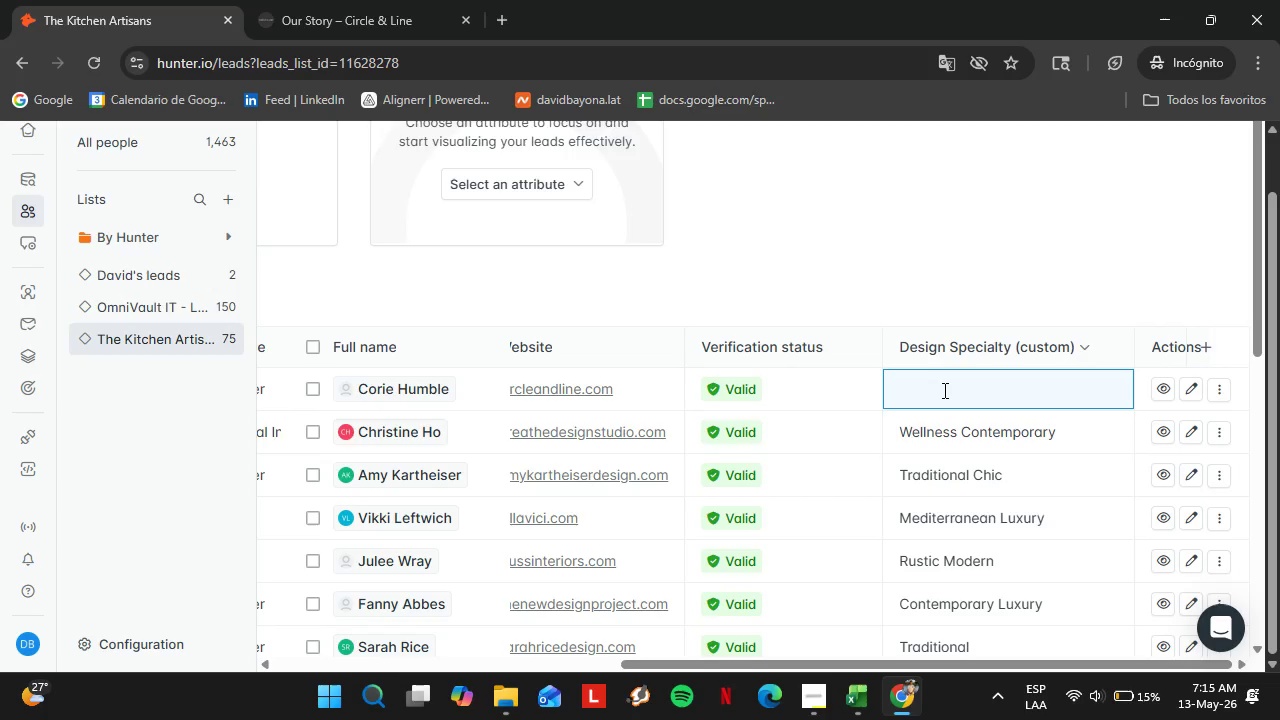 
left_click([423, 0])
 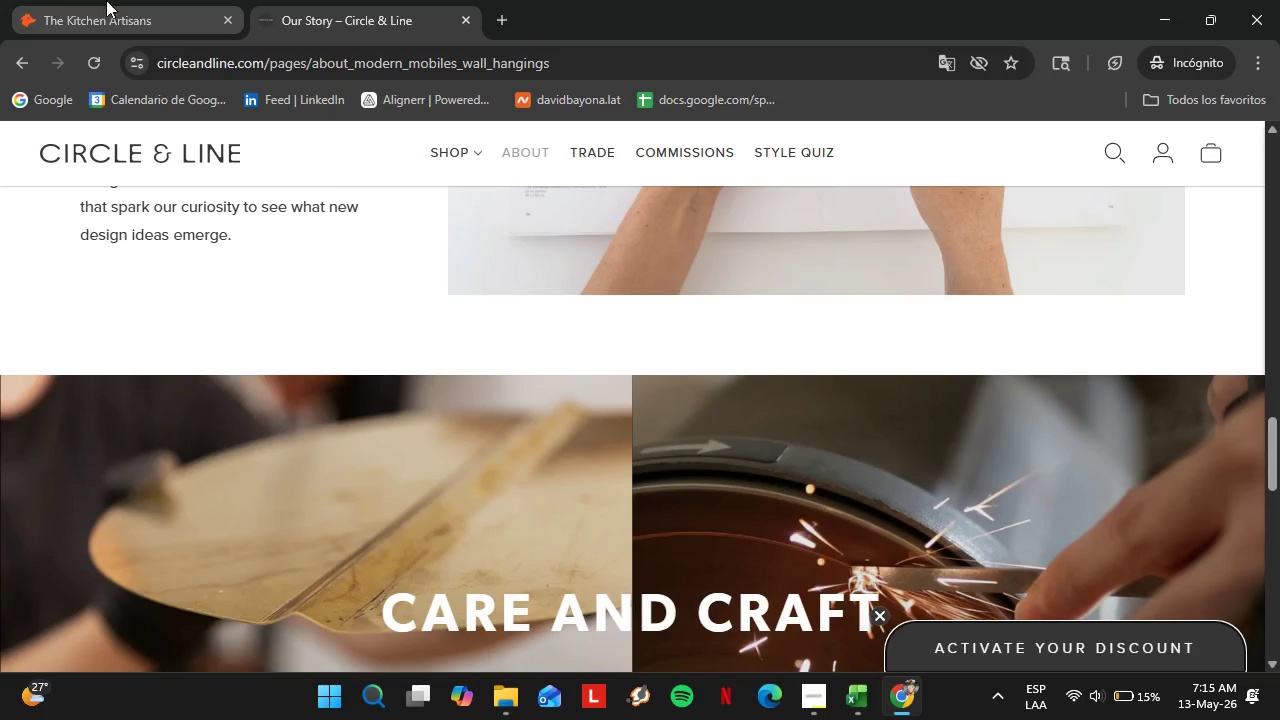 
left_click([128, 0])
 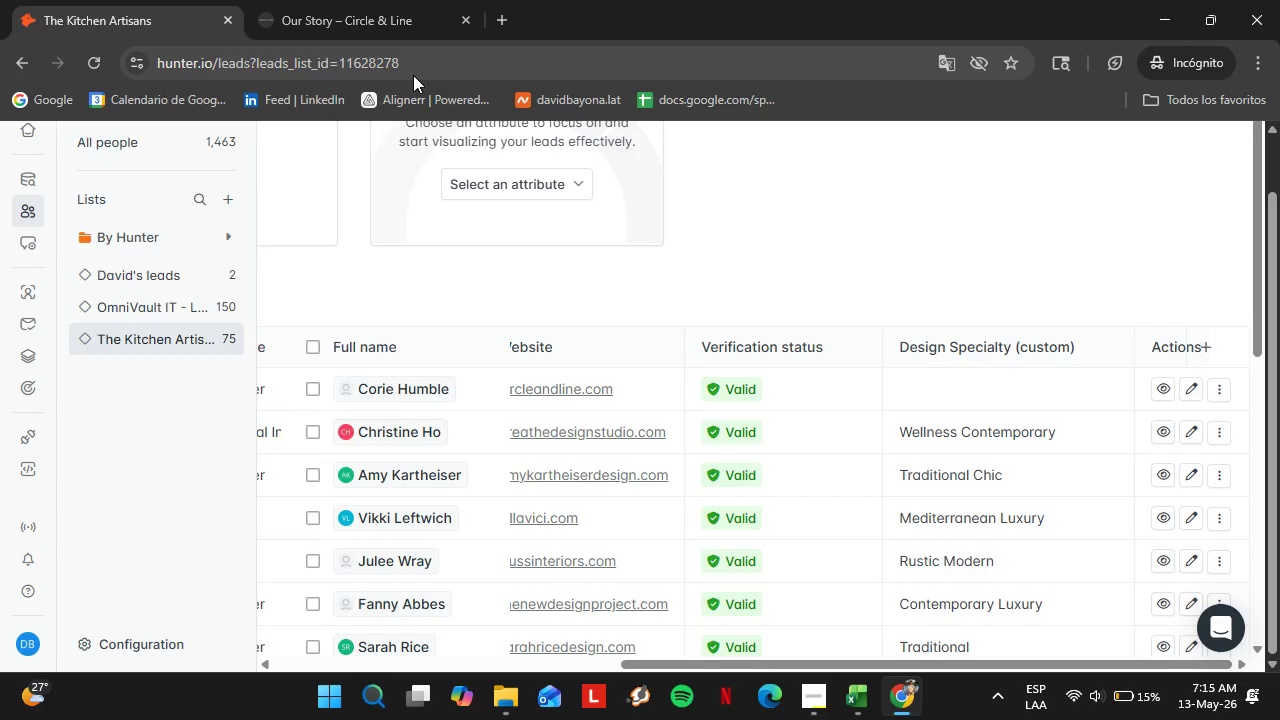 
wait(6.7)
 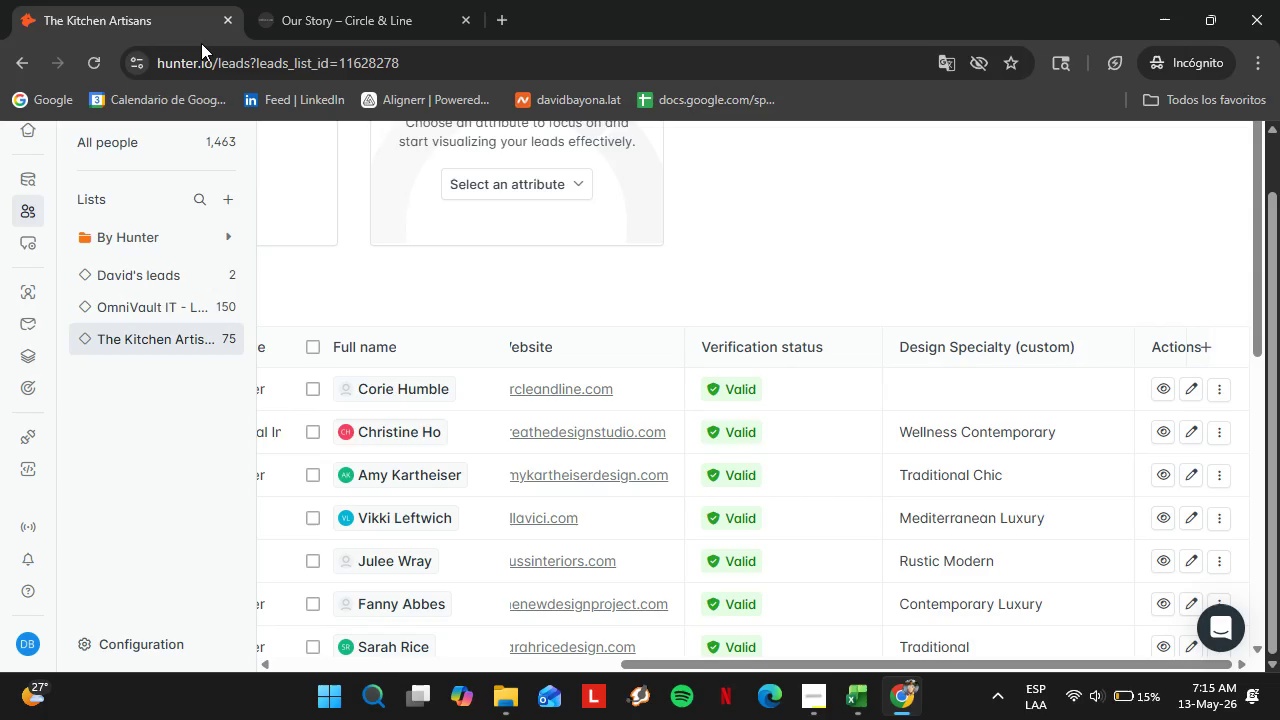 
left_click([162, 0])
 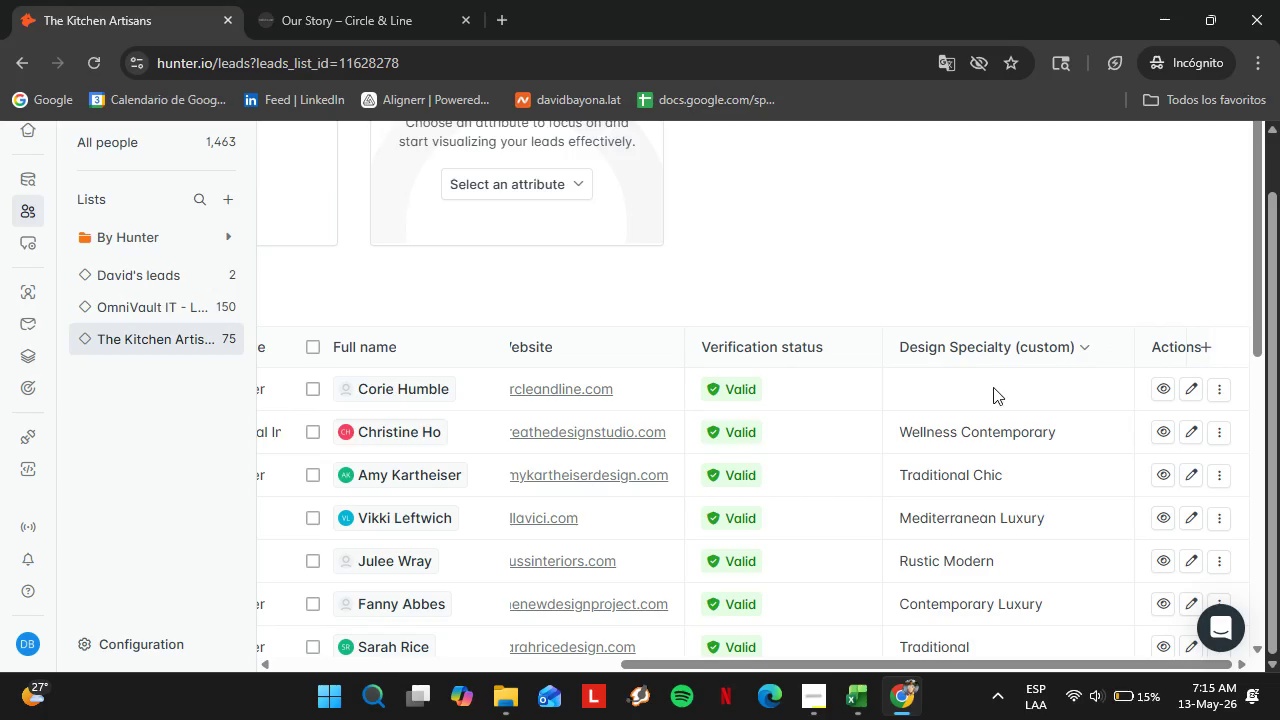 
double_click([993, 387])
 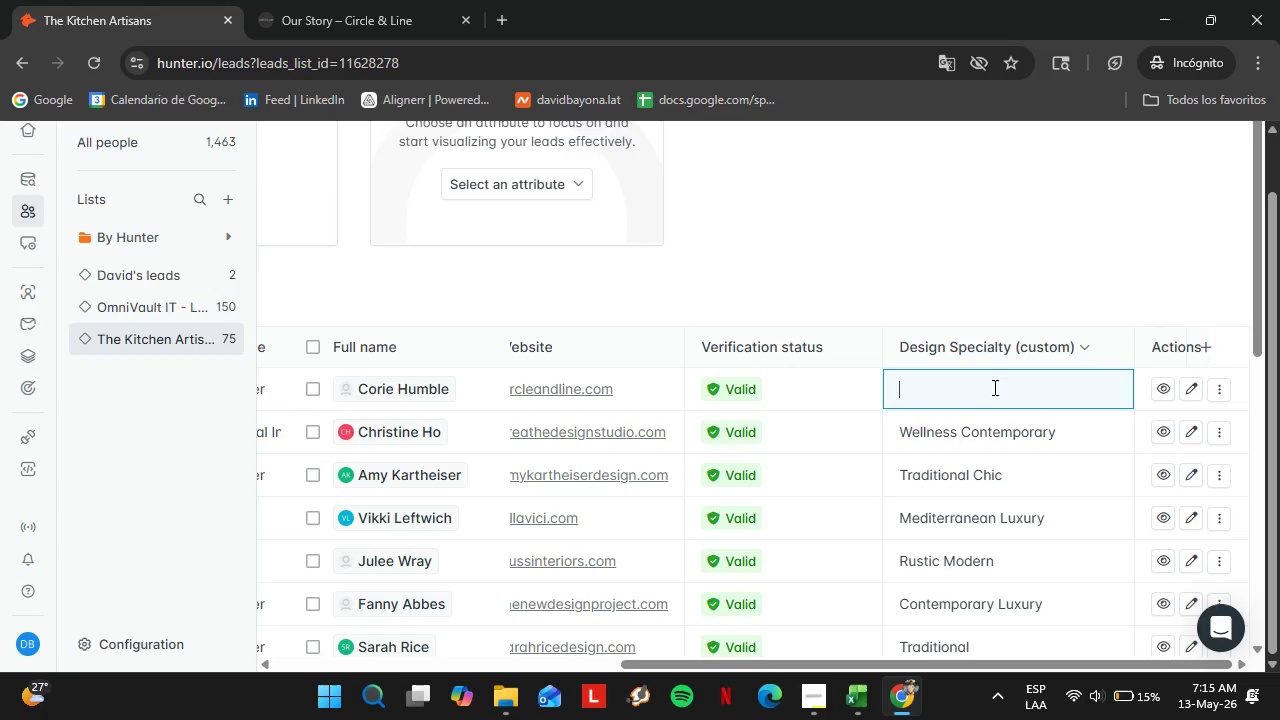 
triple_click([993, 387])
 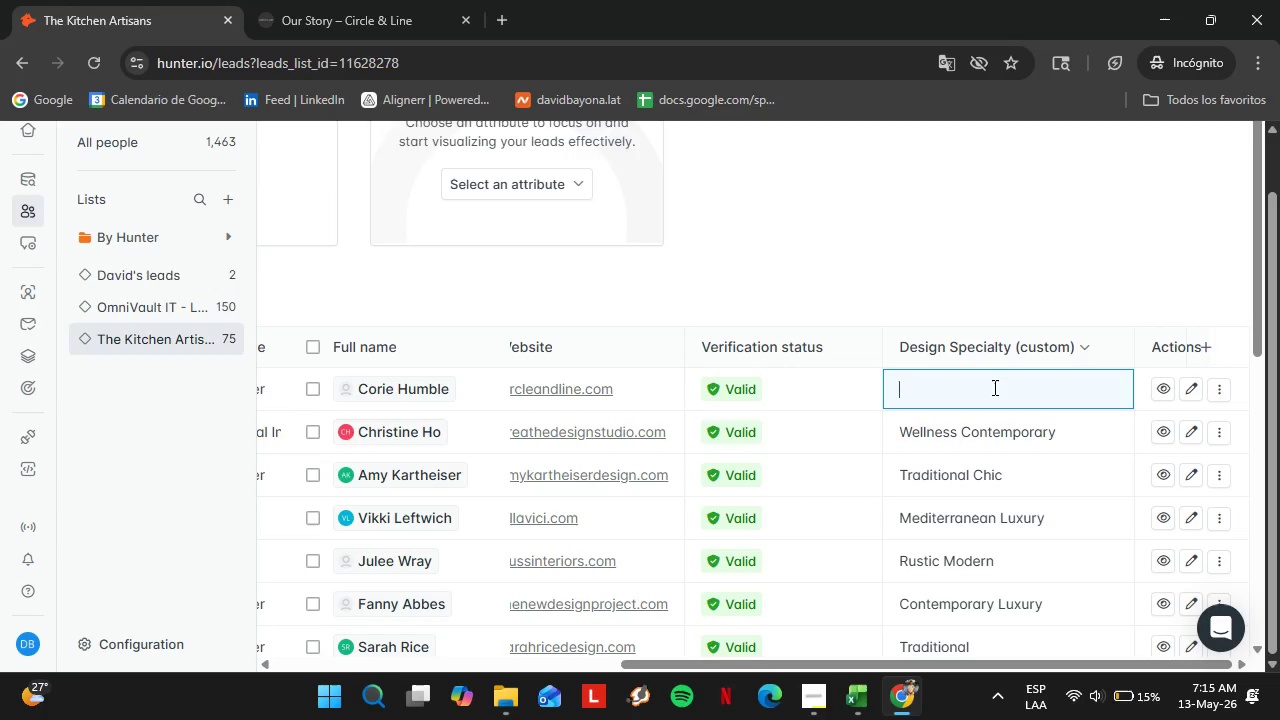 
triple_click([993, 387])
 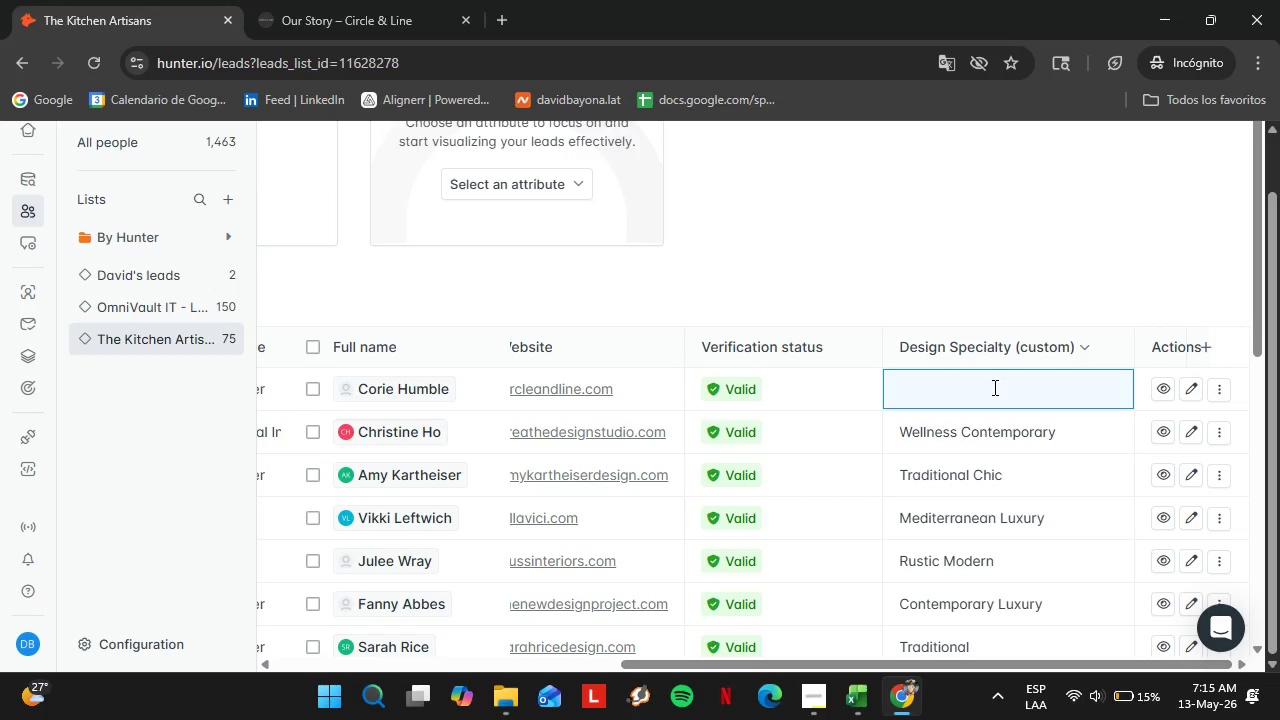 
triple_click([993, 387])
 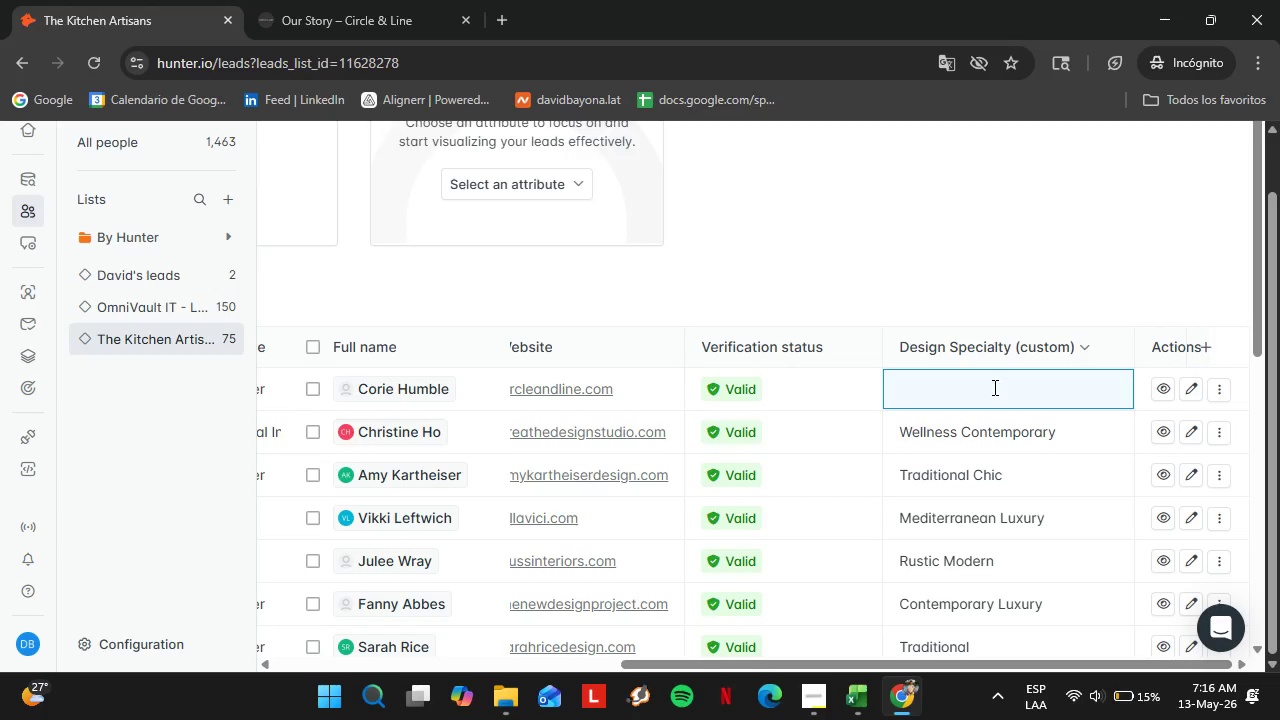 
type(Mid-Cem)
key(Backspace)
type(ntury Modern)
 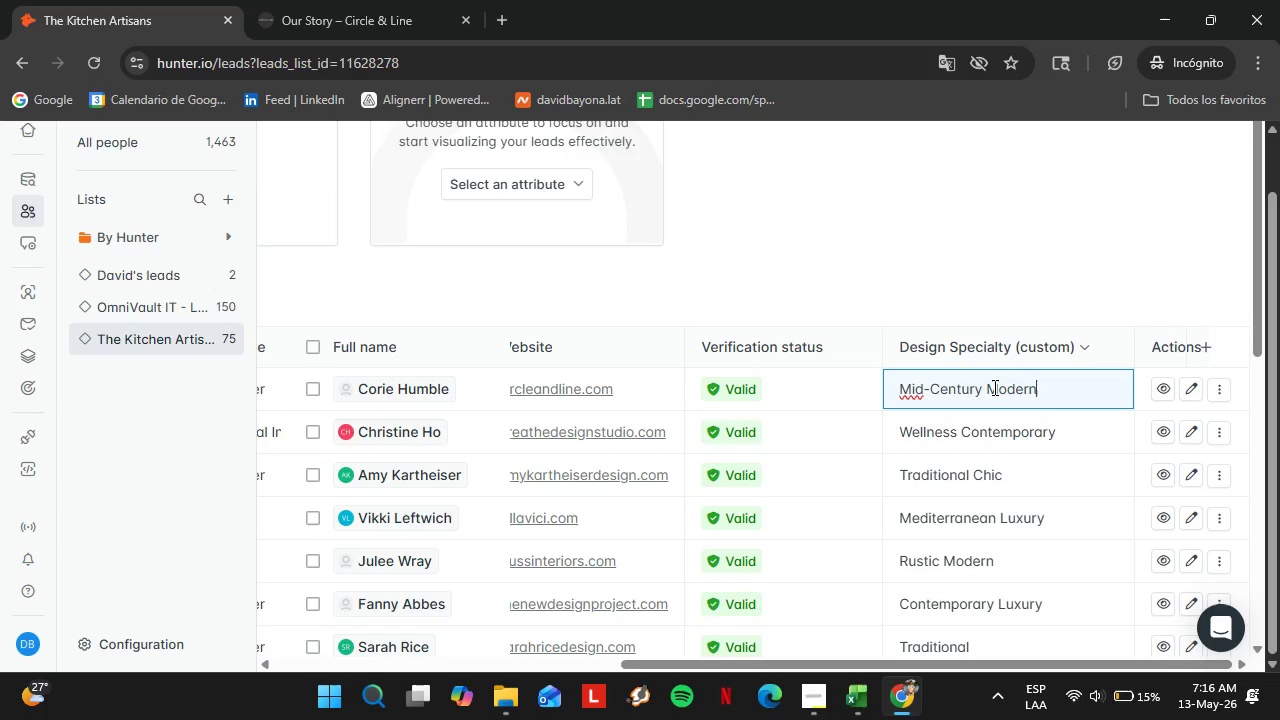 
key(Enter)
 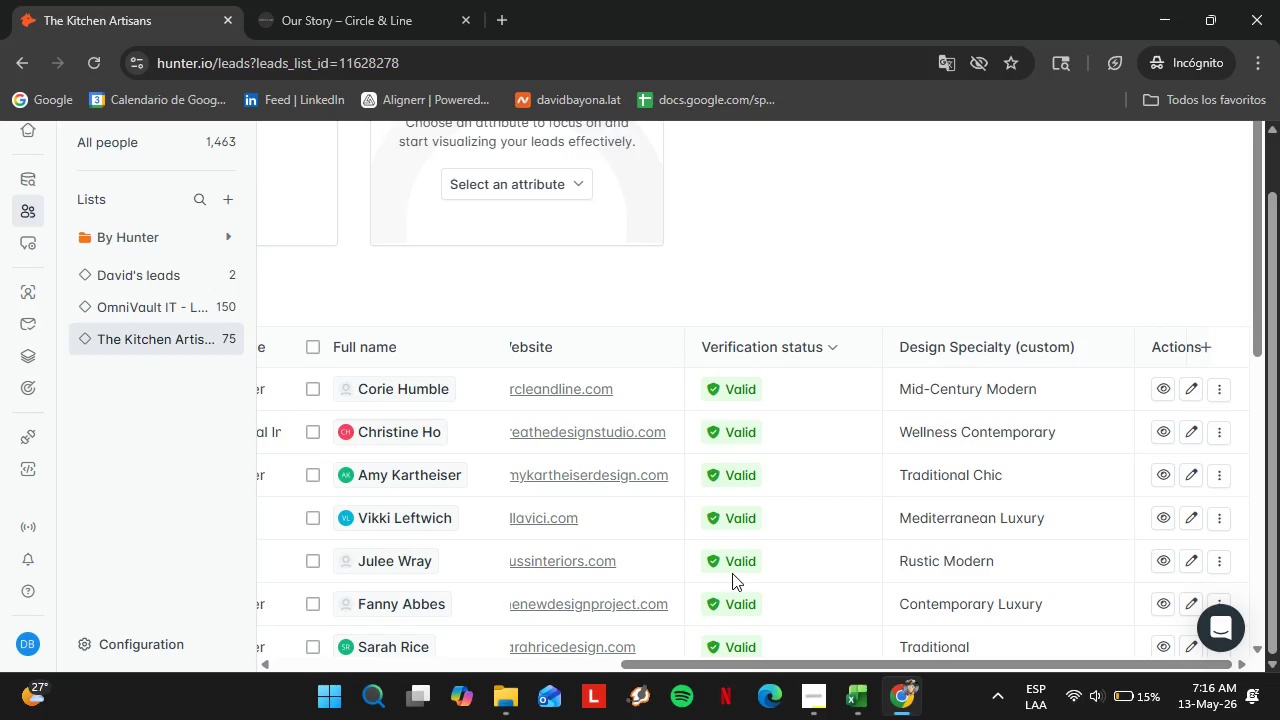 
wait(24.2)
 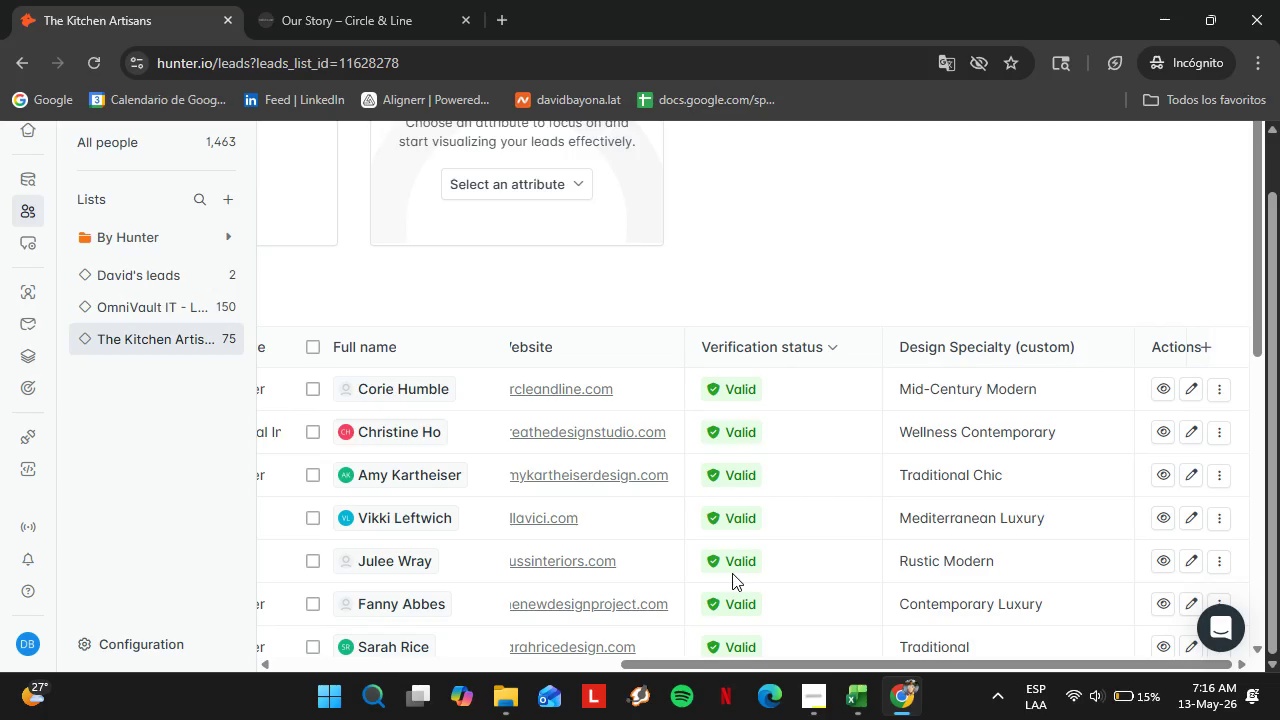 
left_click([822, 678])